 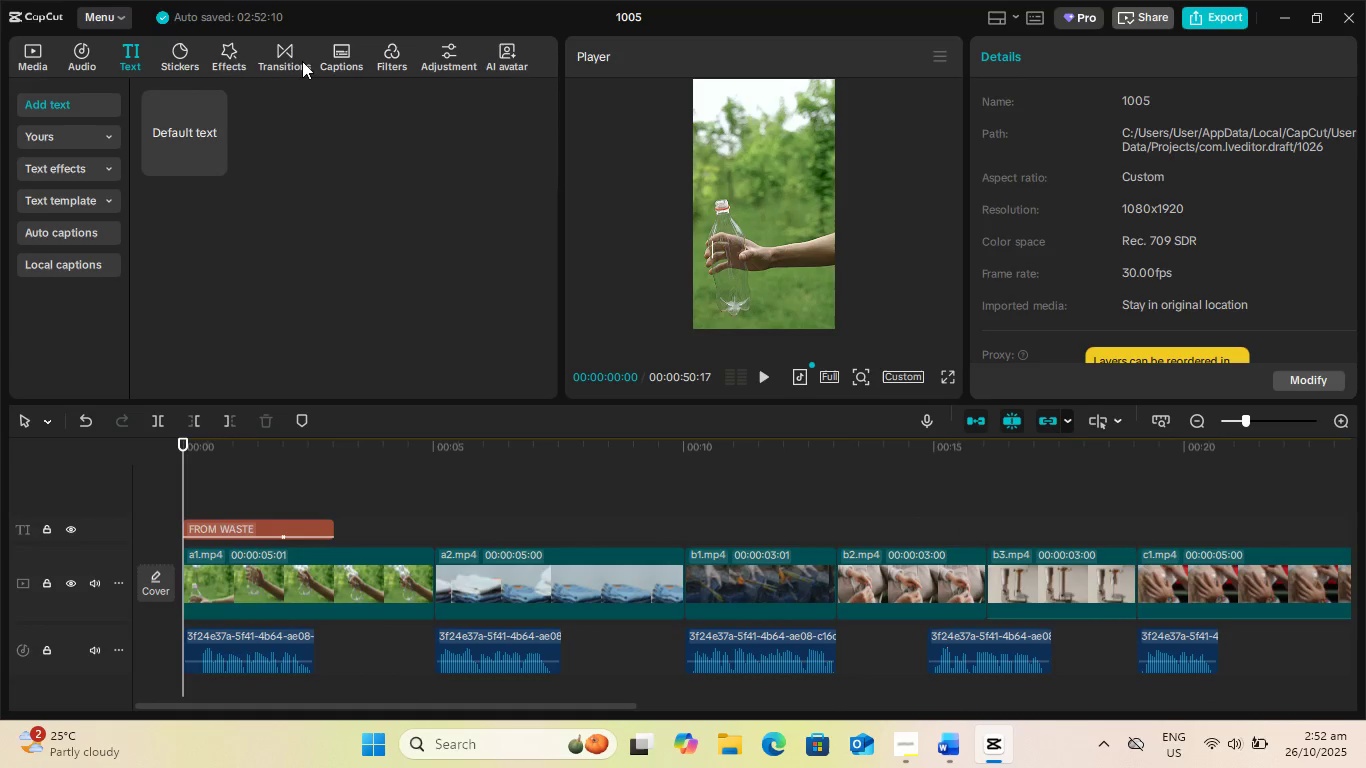 
left_click([396, 65])
 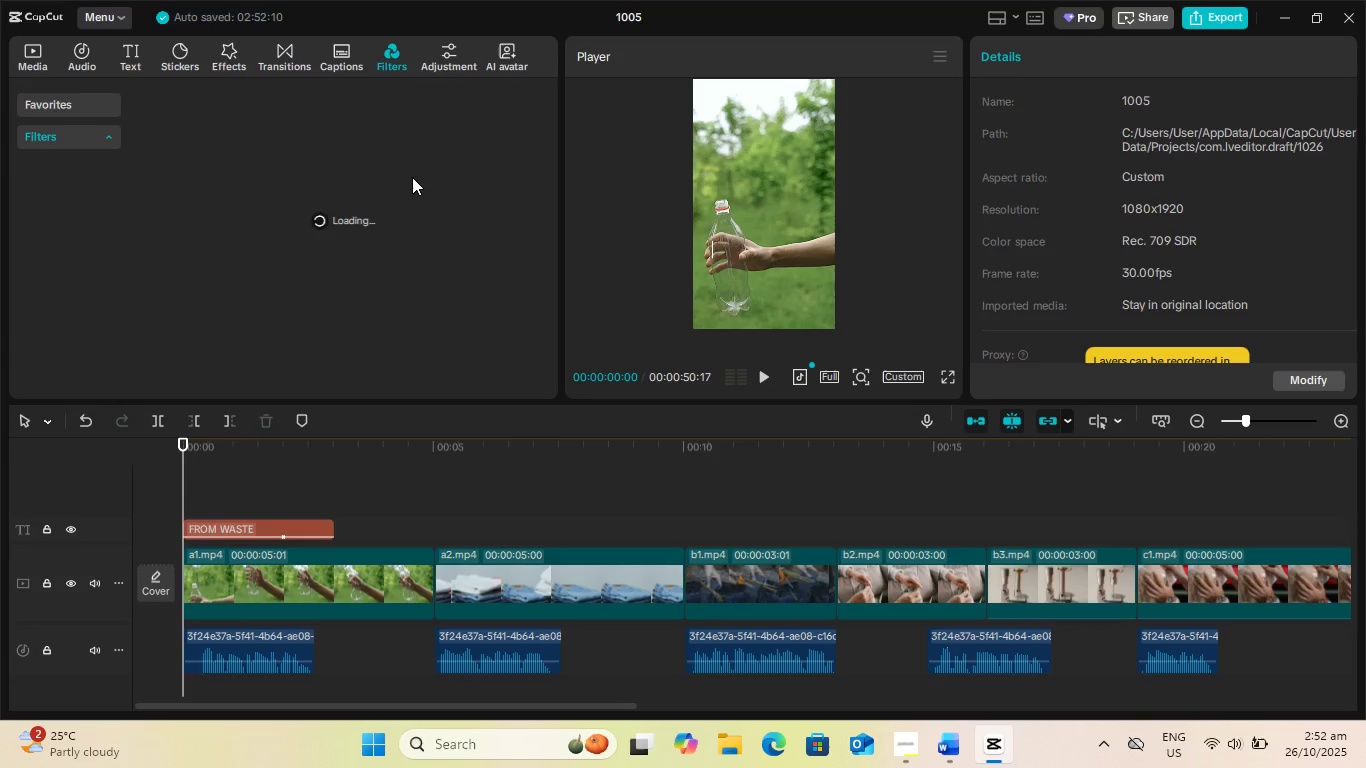 
mouse_move([408, 203])
 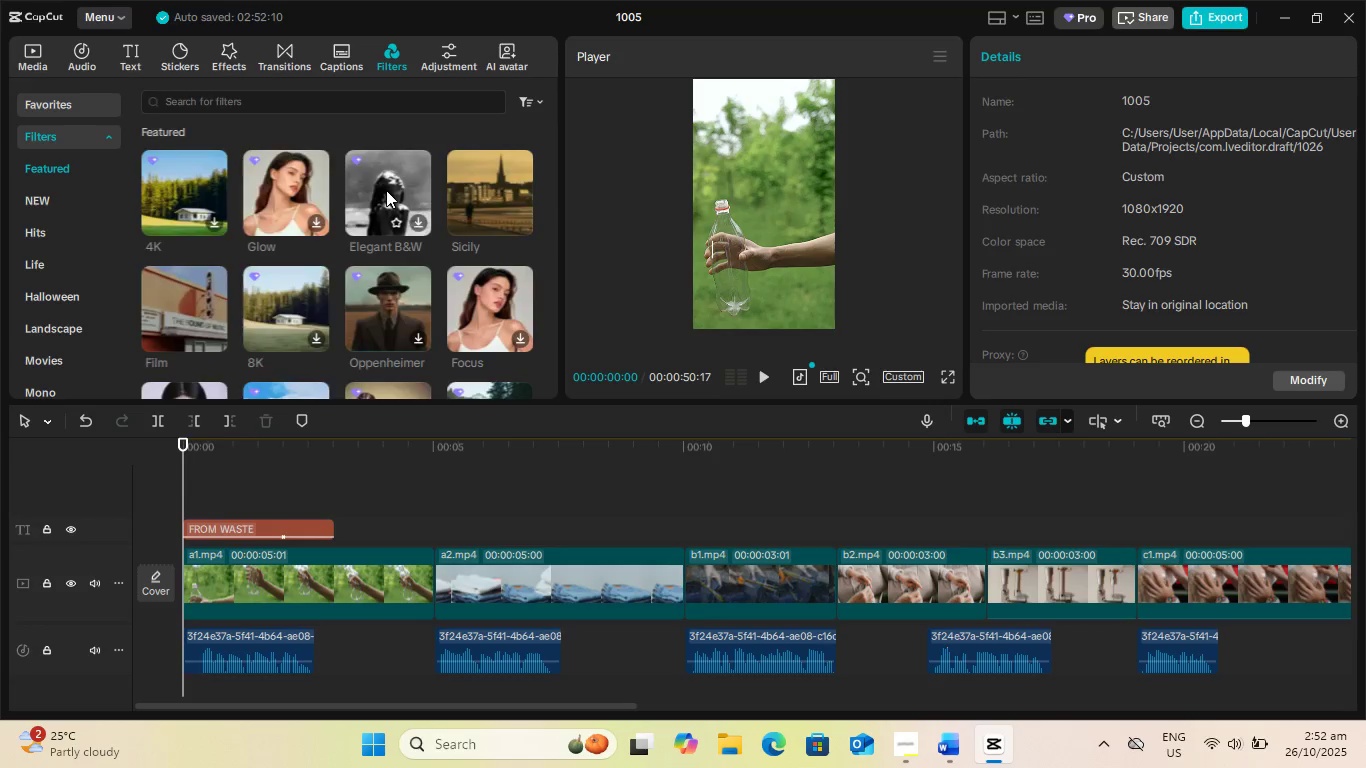 
scroll: coordinate [386, 190], scroll_direction: up, amount: 1.0
 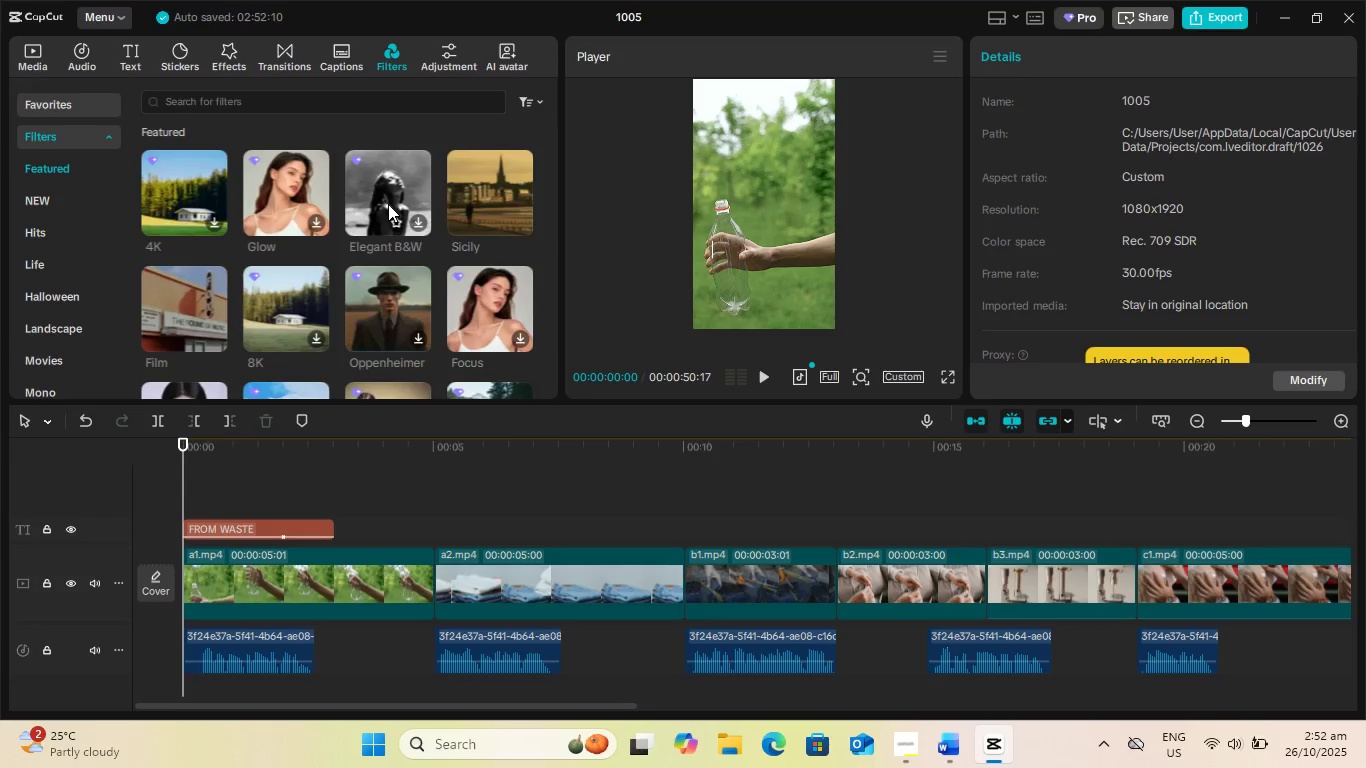 
scroll: coordinate [387, 205], scroll_direction: down, amount: 4.0
 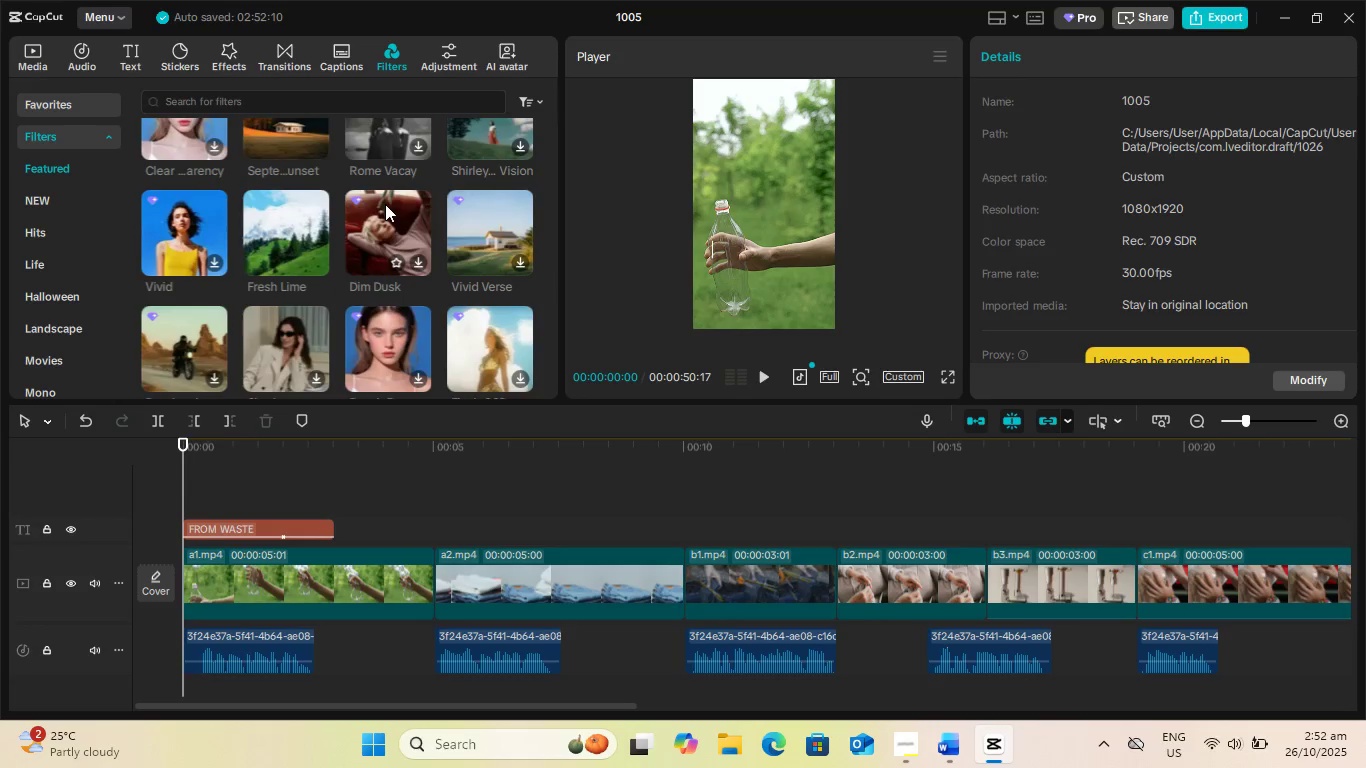 
scroll: coordinate [385, 204], scroll_direction: up, amount: 15.0
 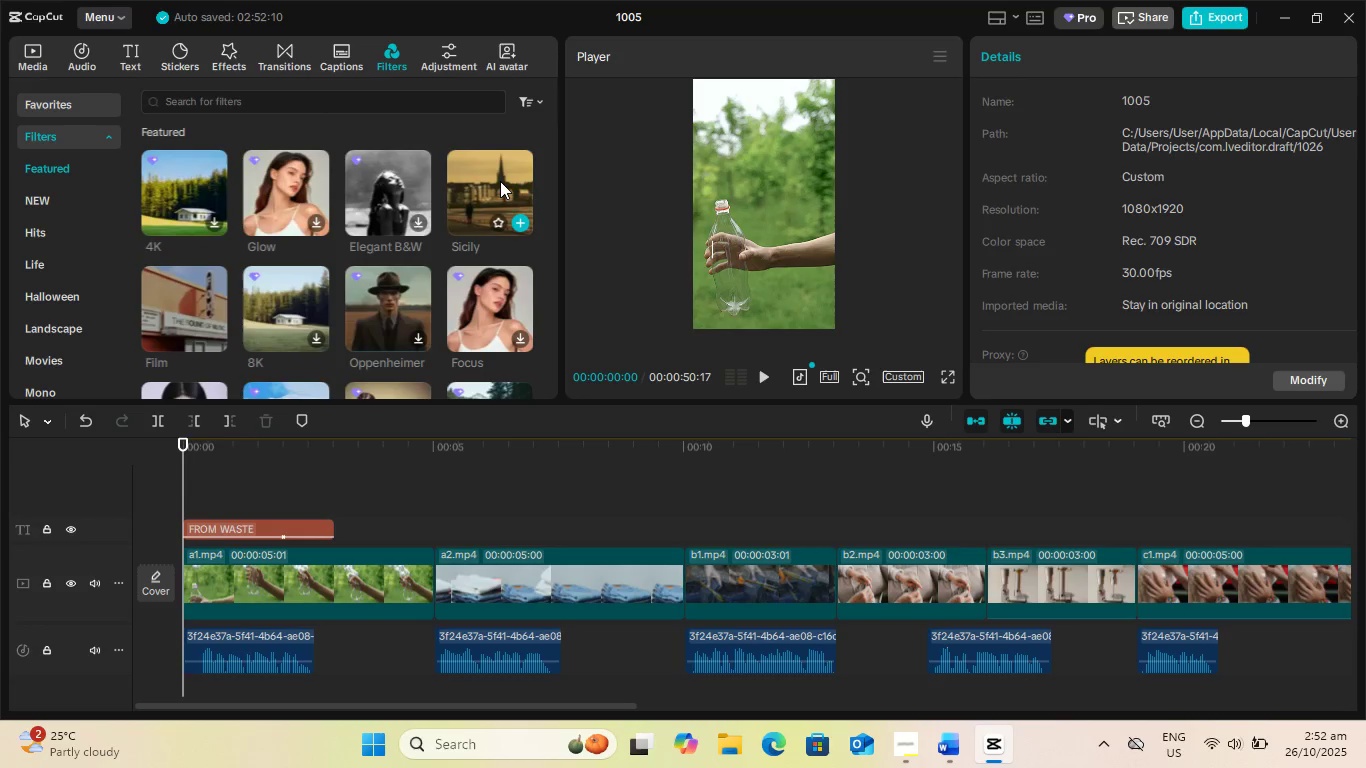 
left_click([500, 181])
 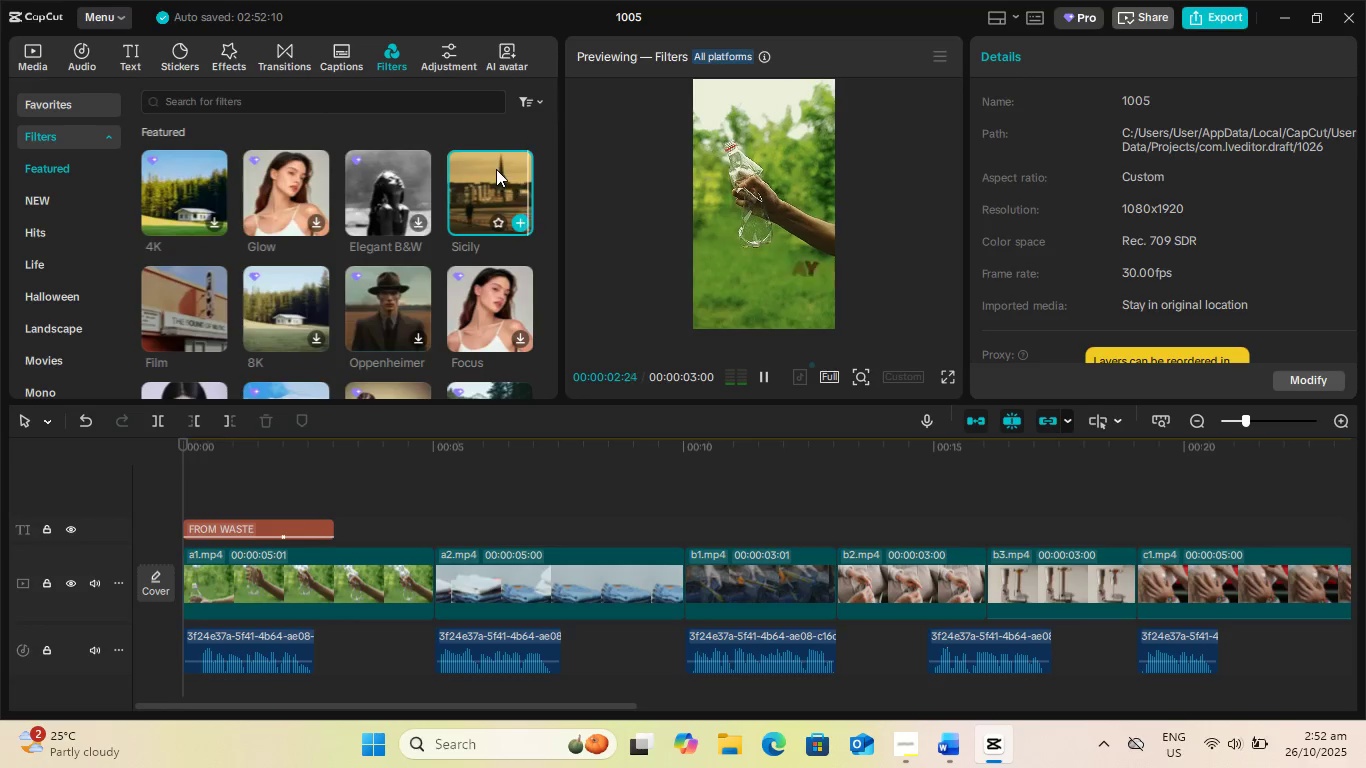 
left_click([160, 301])
 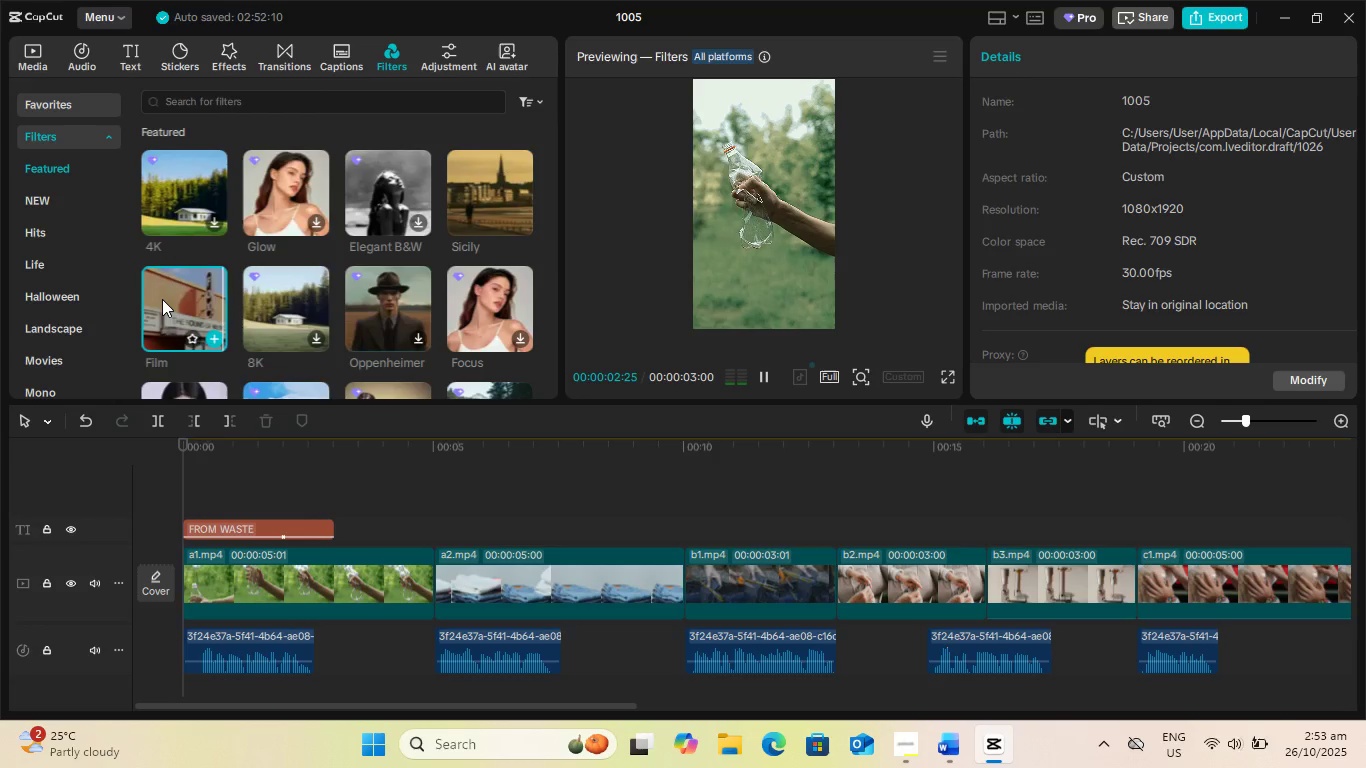 
scroll: coordinate [390, 268], scroll_direction: down, amount: 3.0
 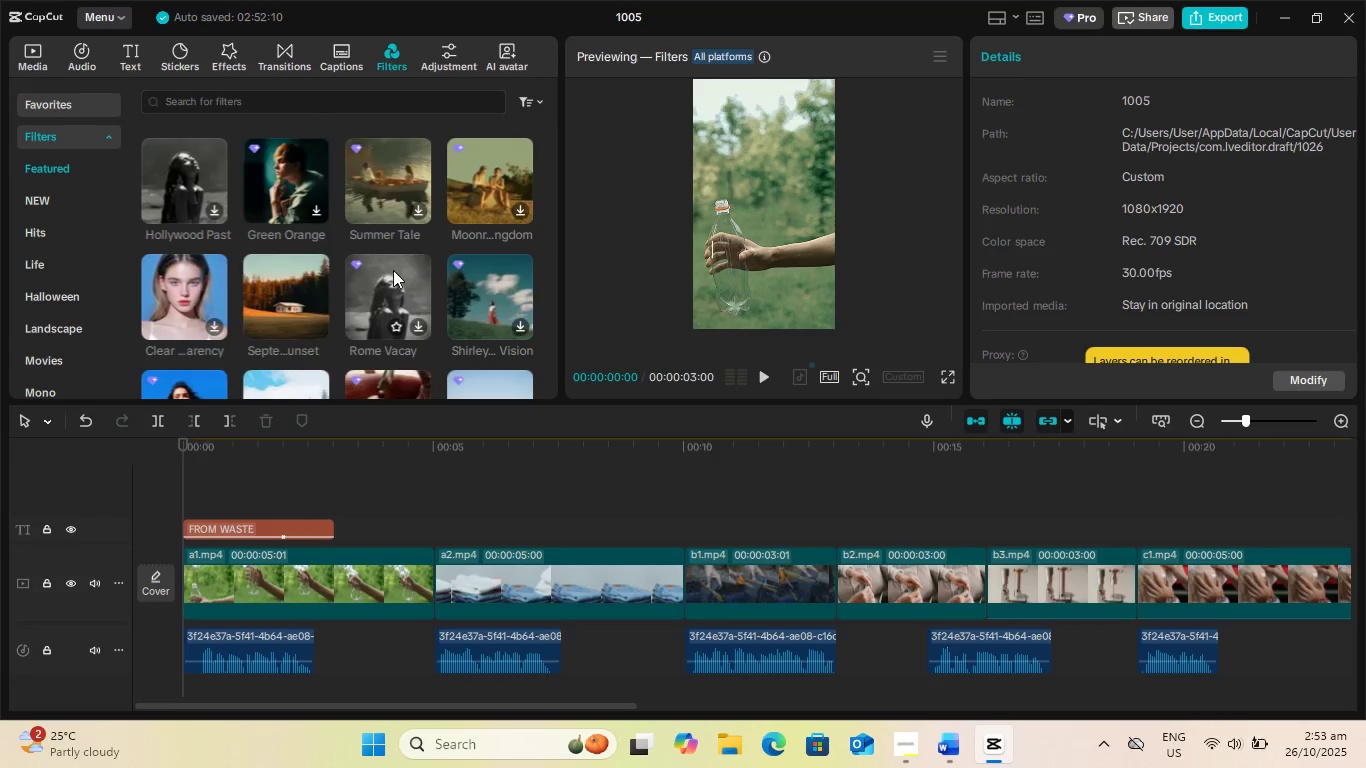 
left_click([287, 287])
 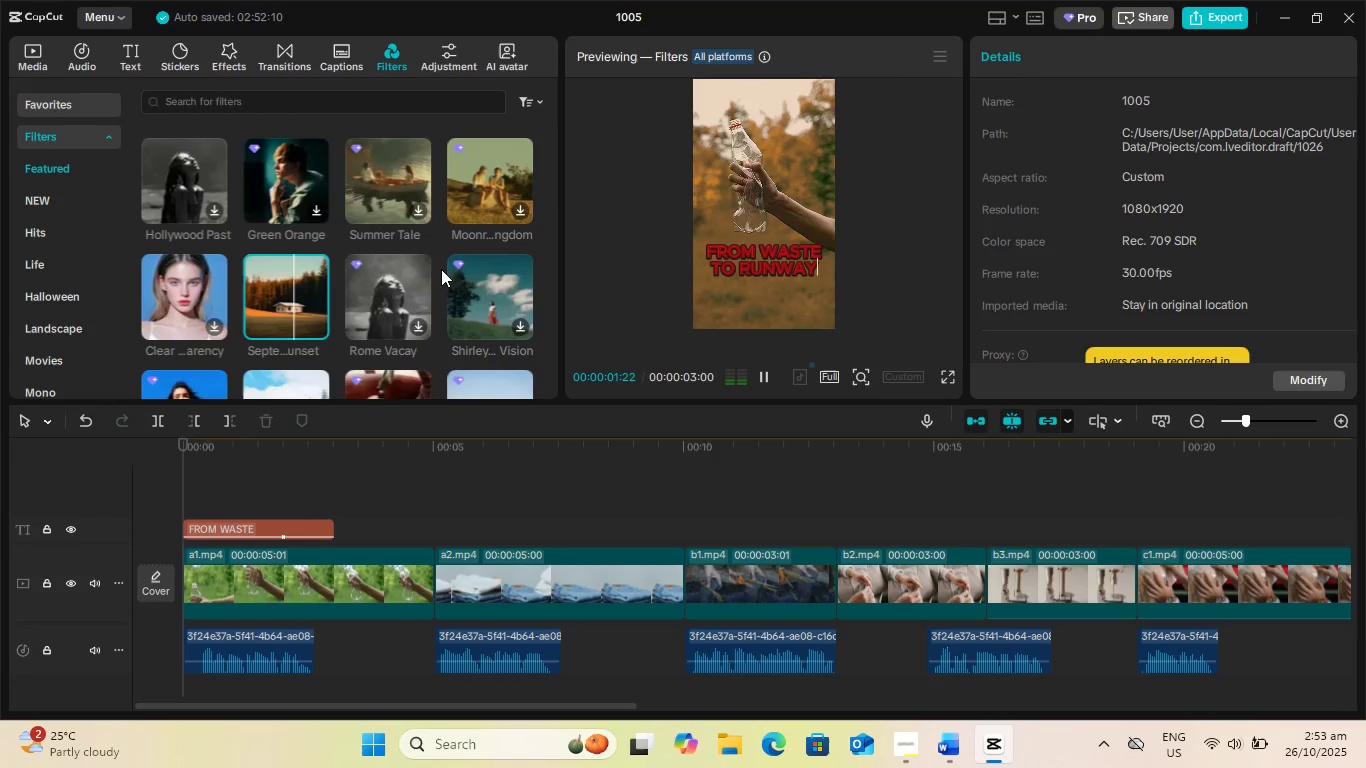 
scroll: coordinate [441, 269], scroll_direction: down, amount: 1.0
 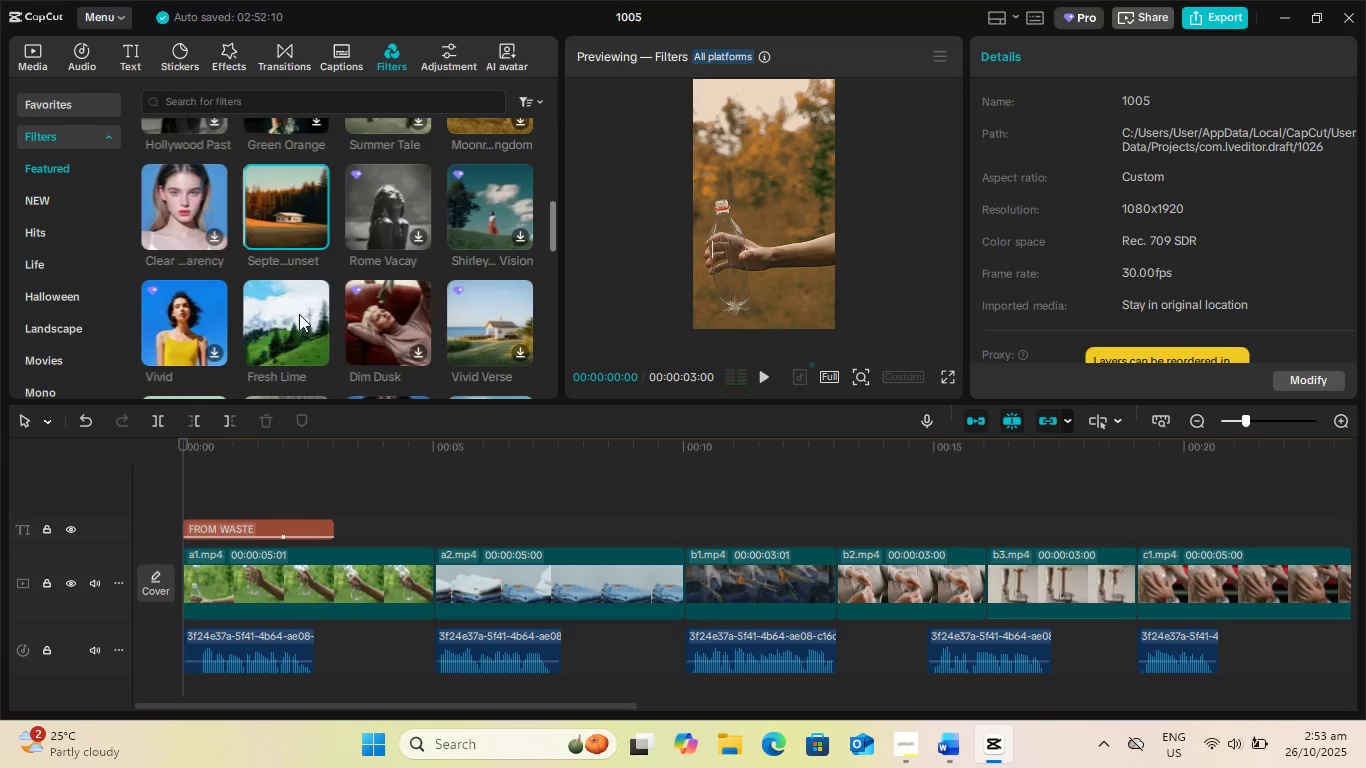 
left_click([298, 314])
 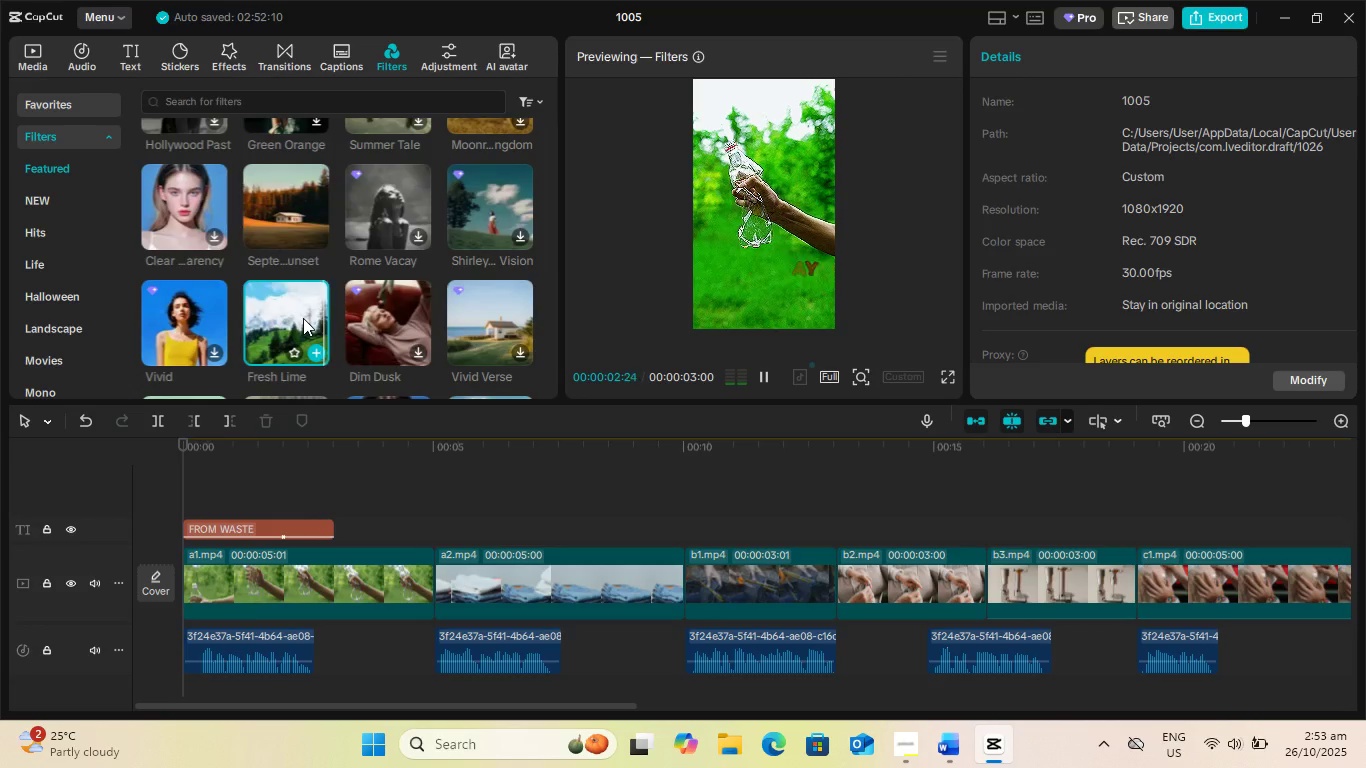 
scroll: coordinate [391, 261], scroll_direction: down, amount: 1.0
 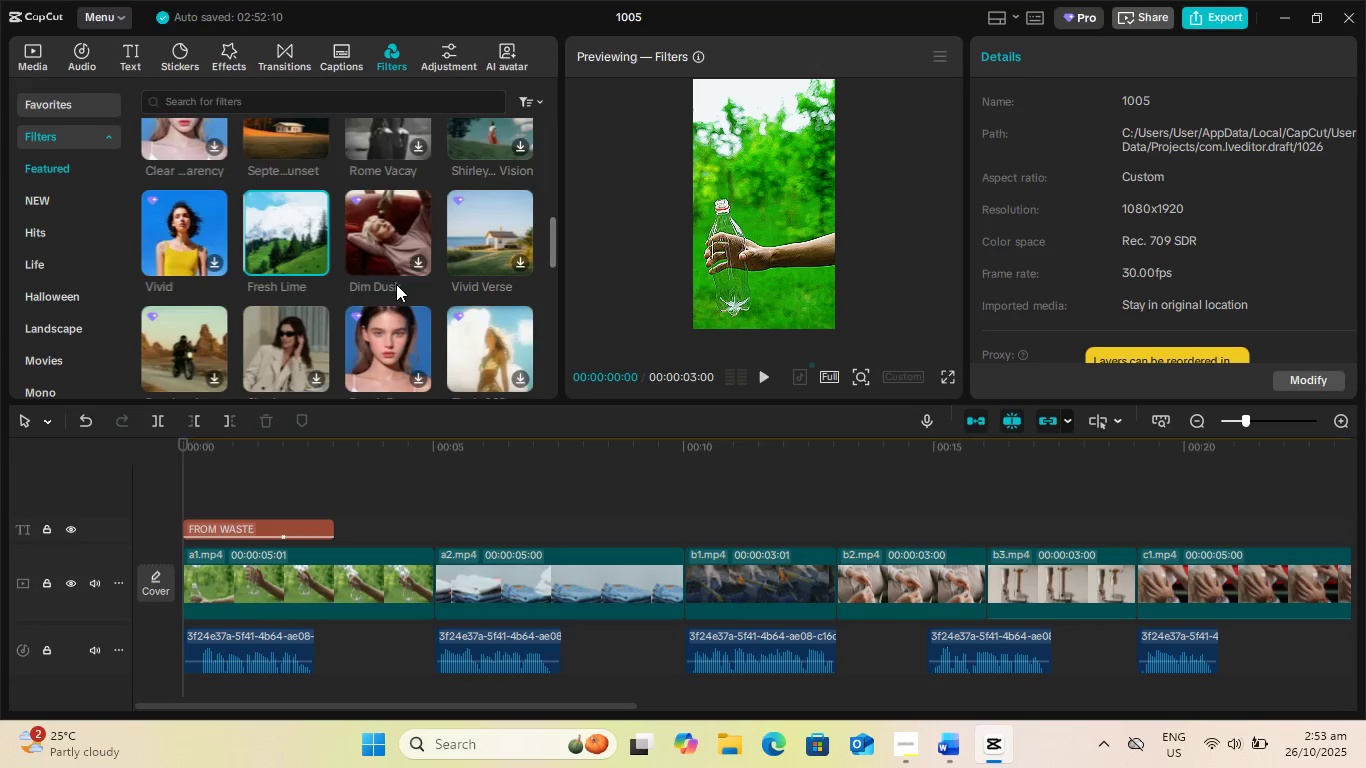 
scroll: coordinate [396, 284], scroll_direction: up, amount: 1.0
 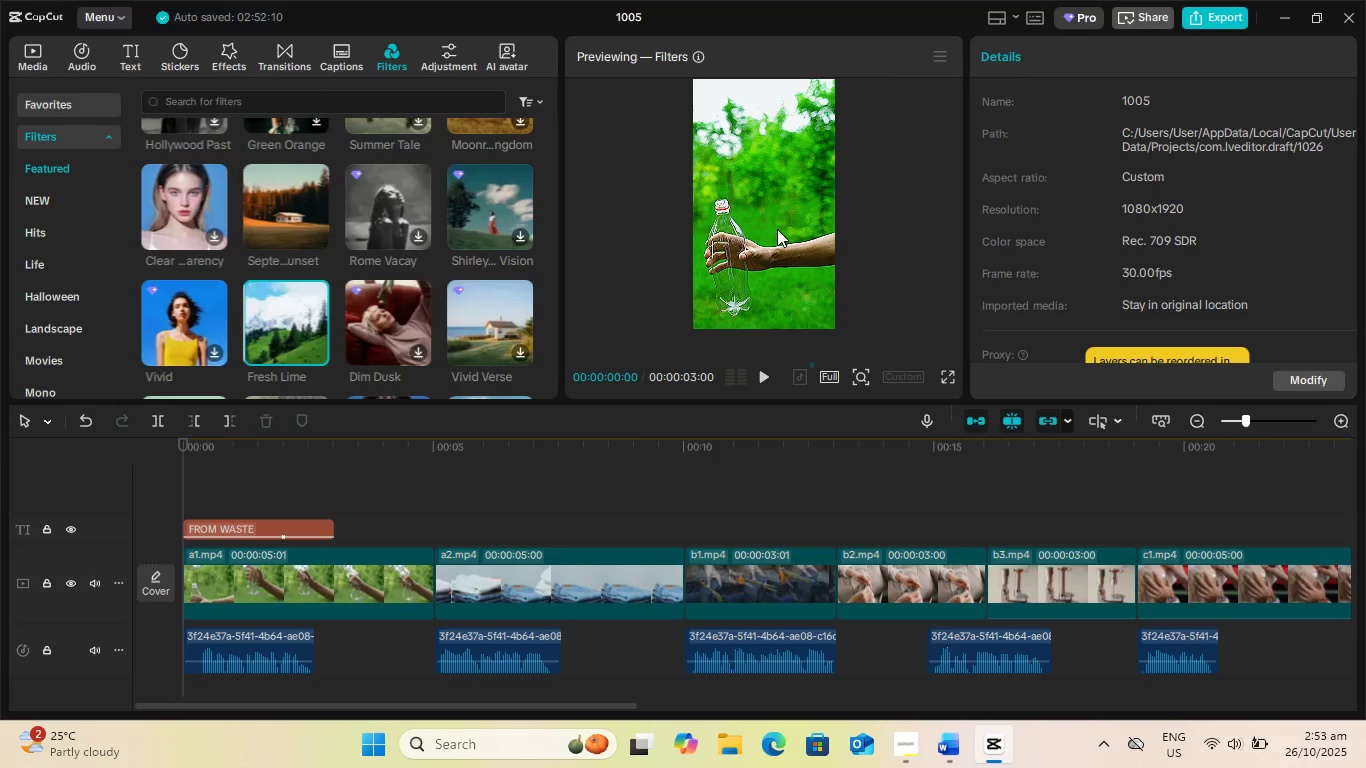 
left_click([950, 382])
 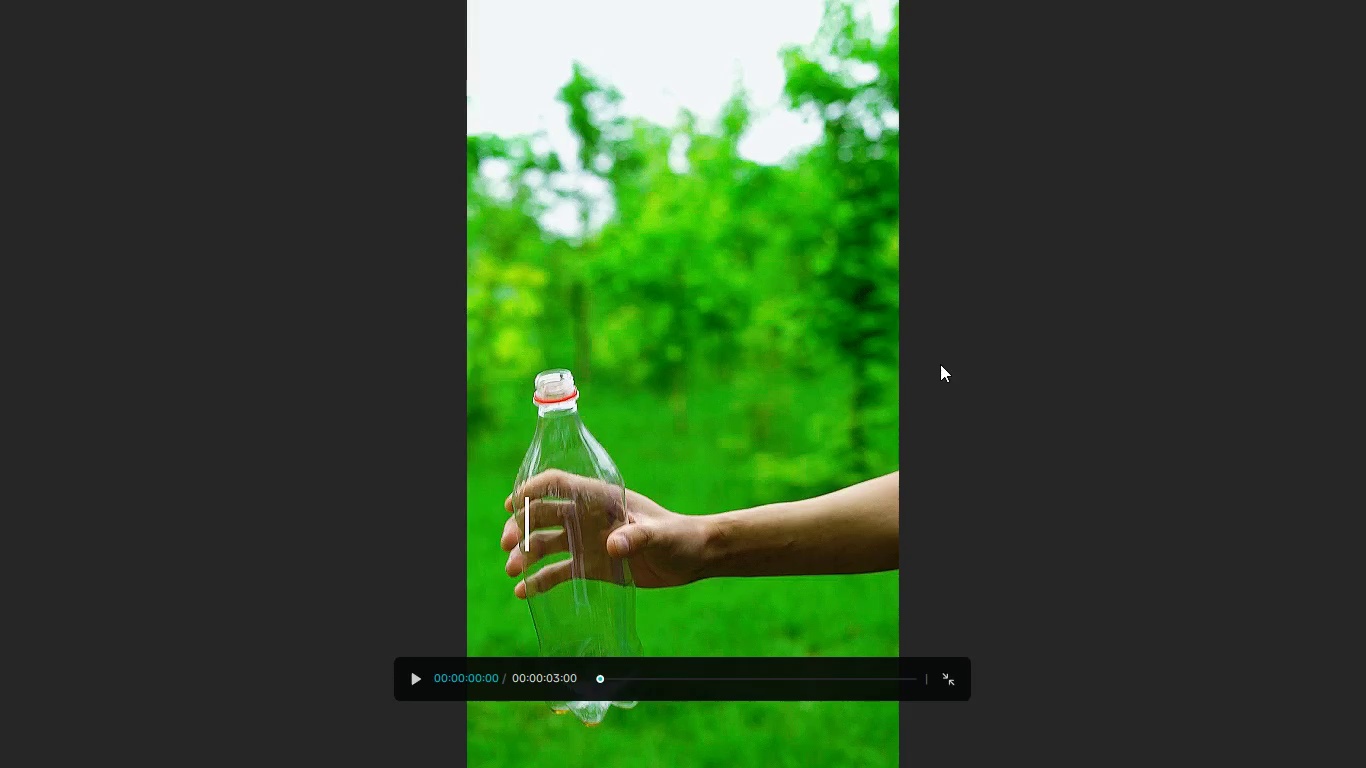 
key(Escape)
 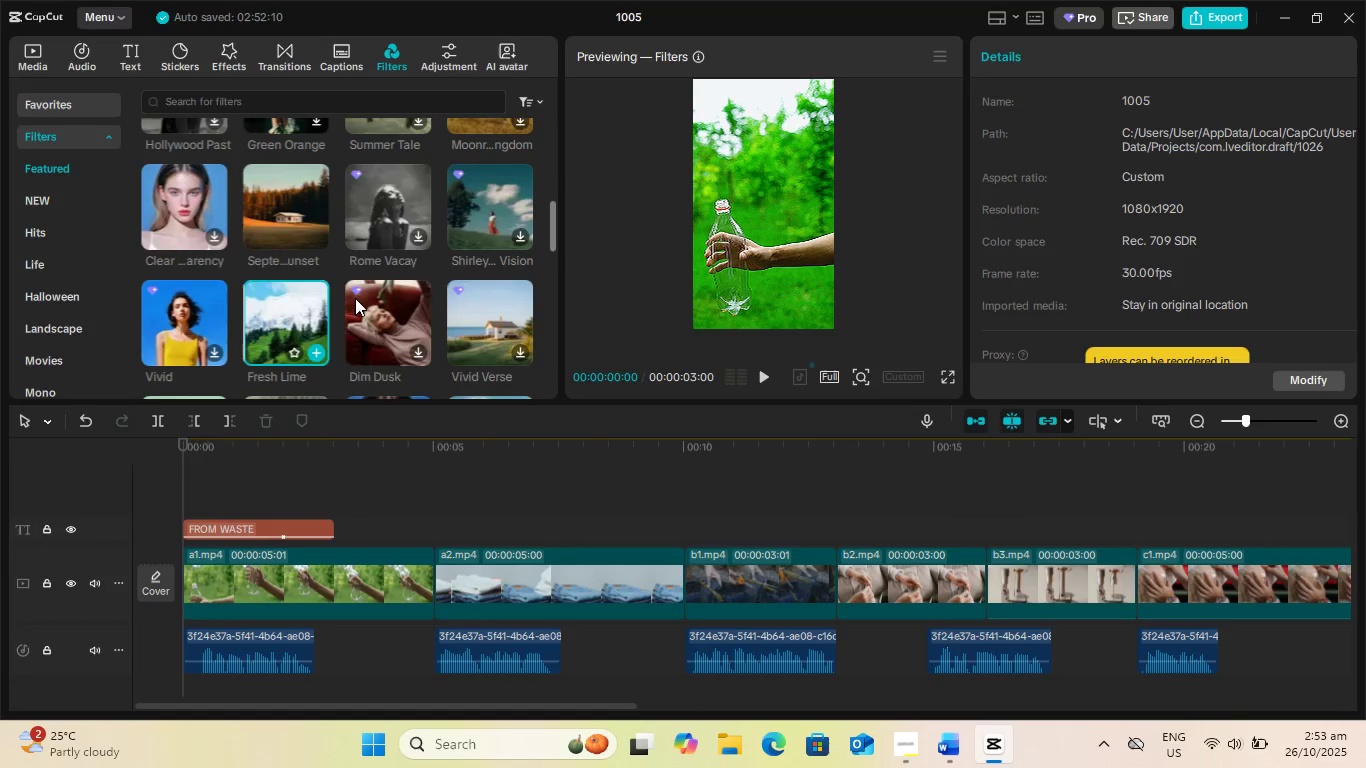 
scroll: coordinate [438, 291], scroll_direction: down, amount: 1.0
 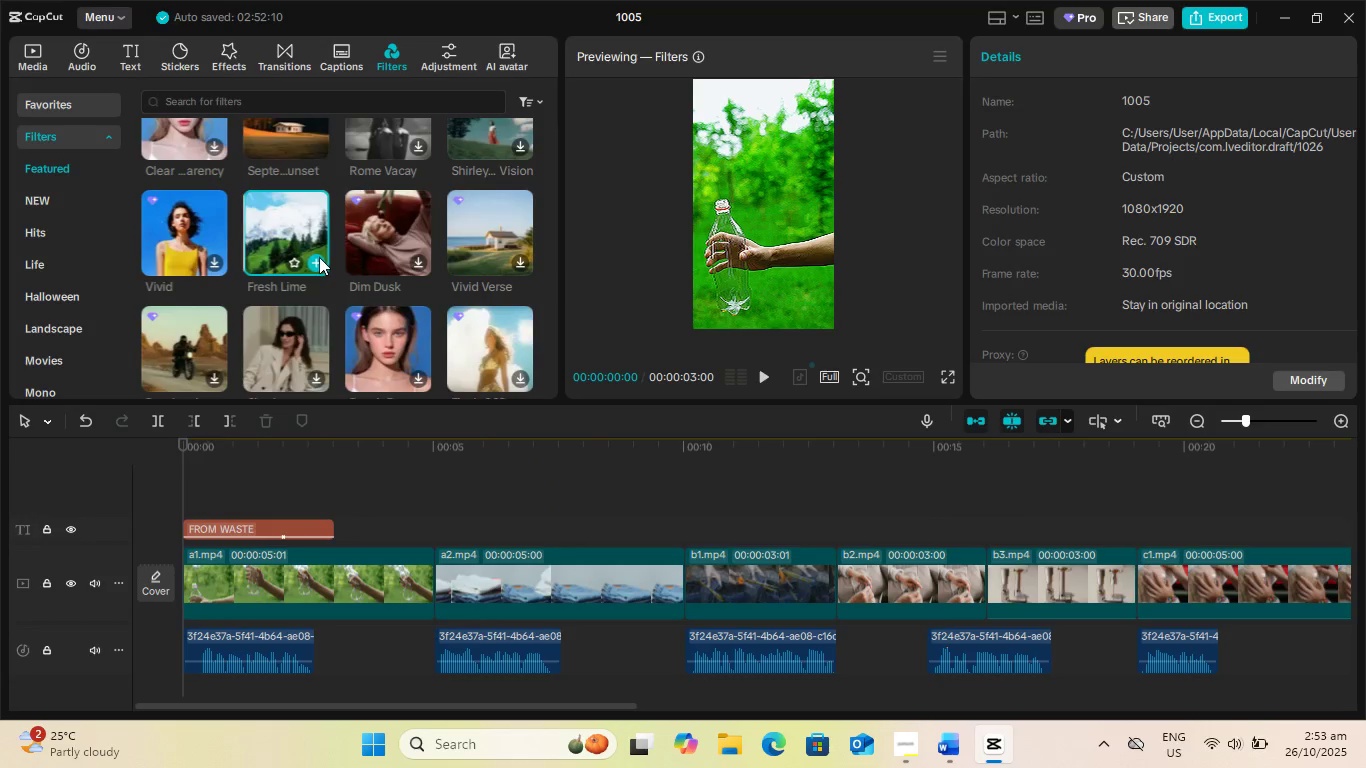 
scroll: coordinate [319, 259], scroll_direction: up, amount: 1.0
 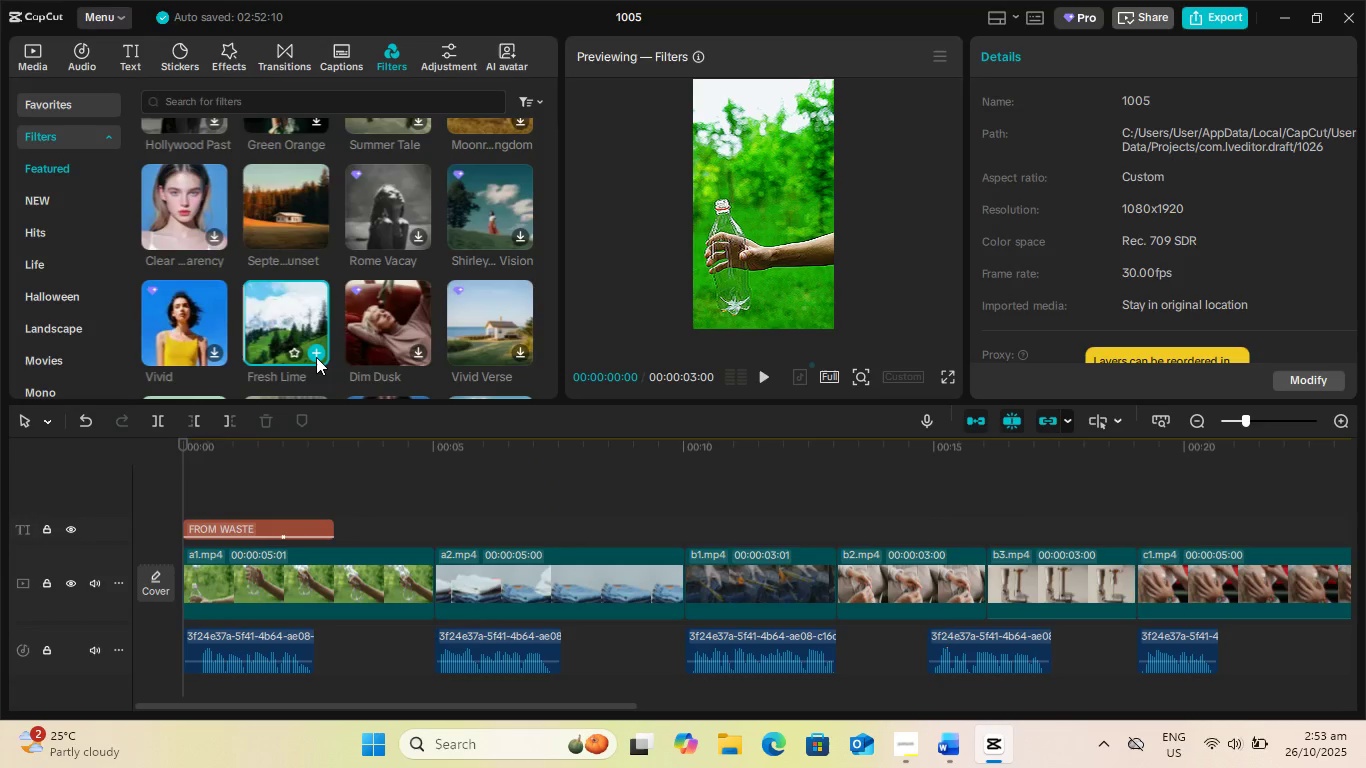 
left_click([316, 357])
 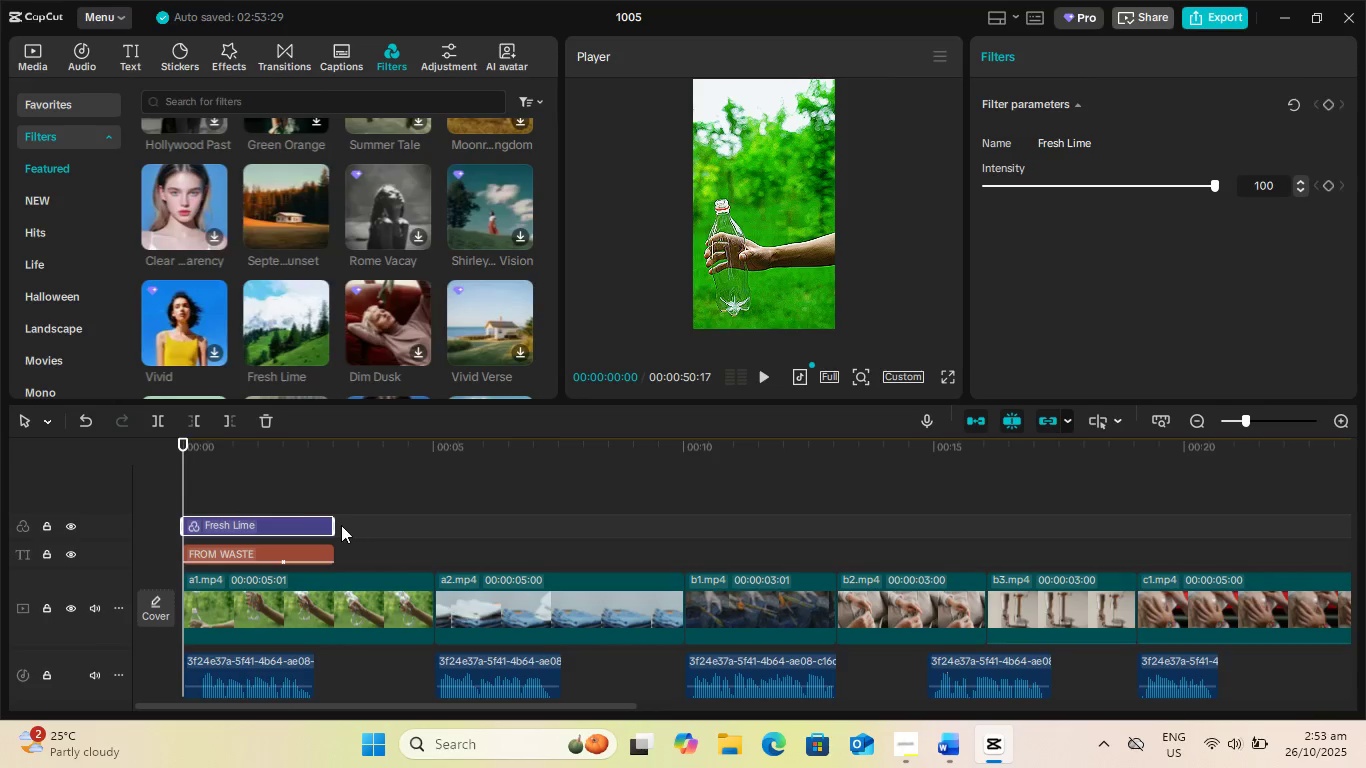 
left_click_drag(start_coordinate=[335, 526], to_coordinate=[435, 536])
 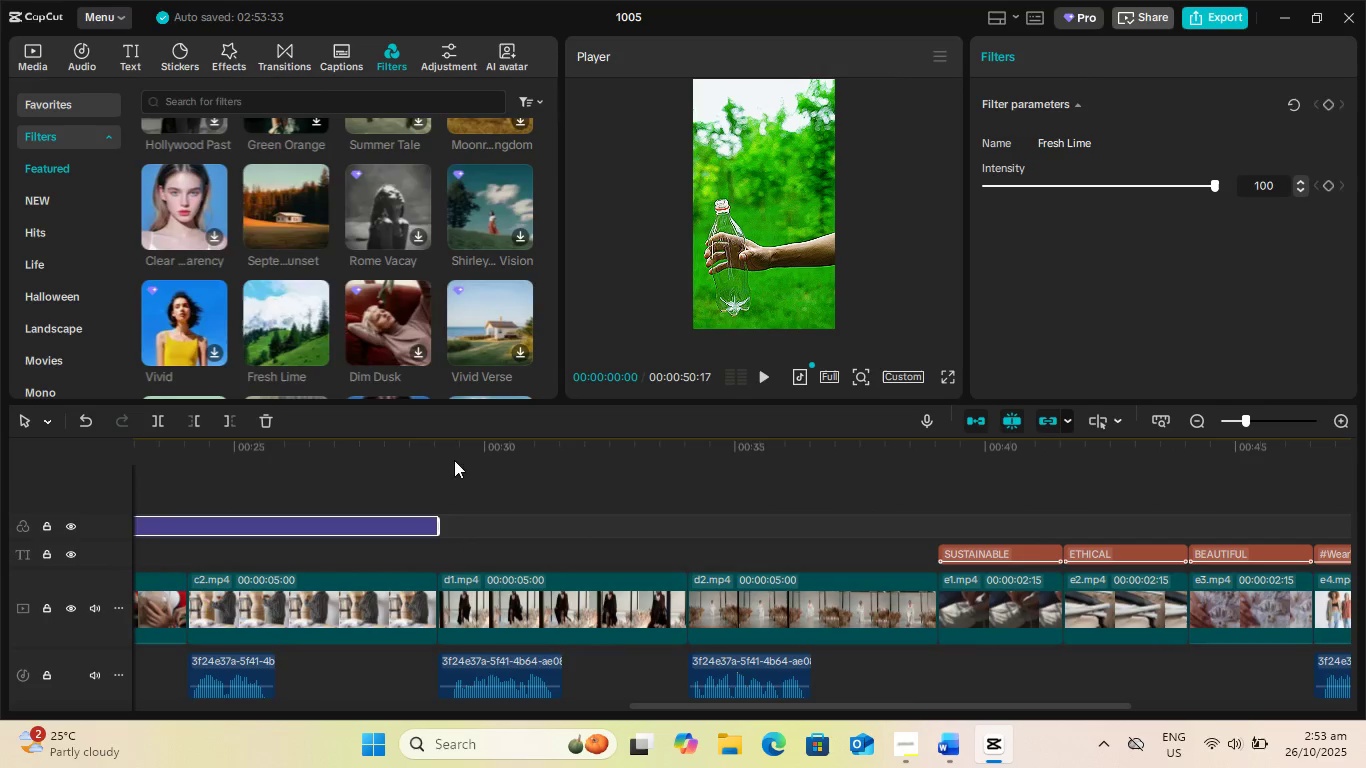 
scroll: coordinate [423, 324], scroll_direction: down, amount: 1.0
 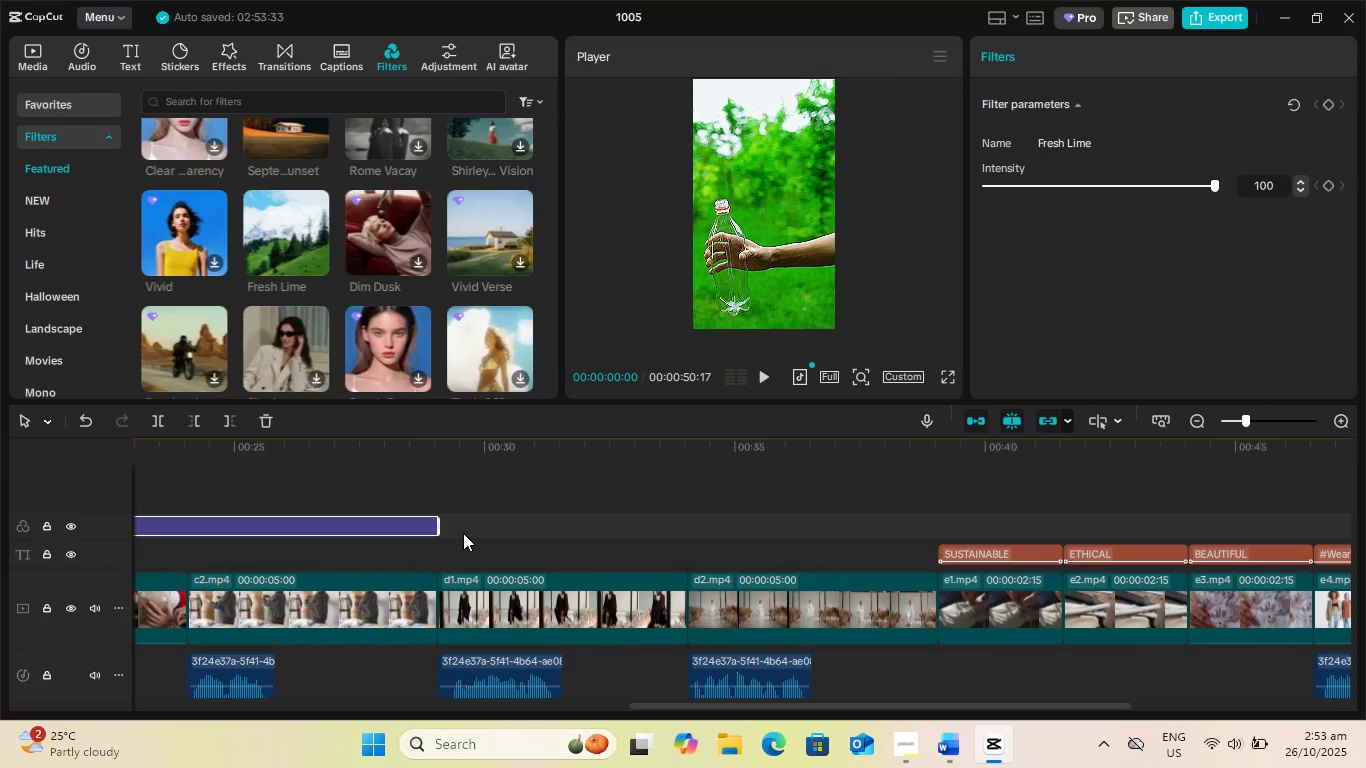 
left_click_drag(start_coordinate=[439, 528], to_coordinate=[367, 524])
 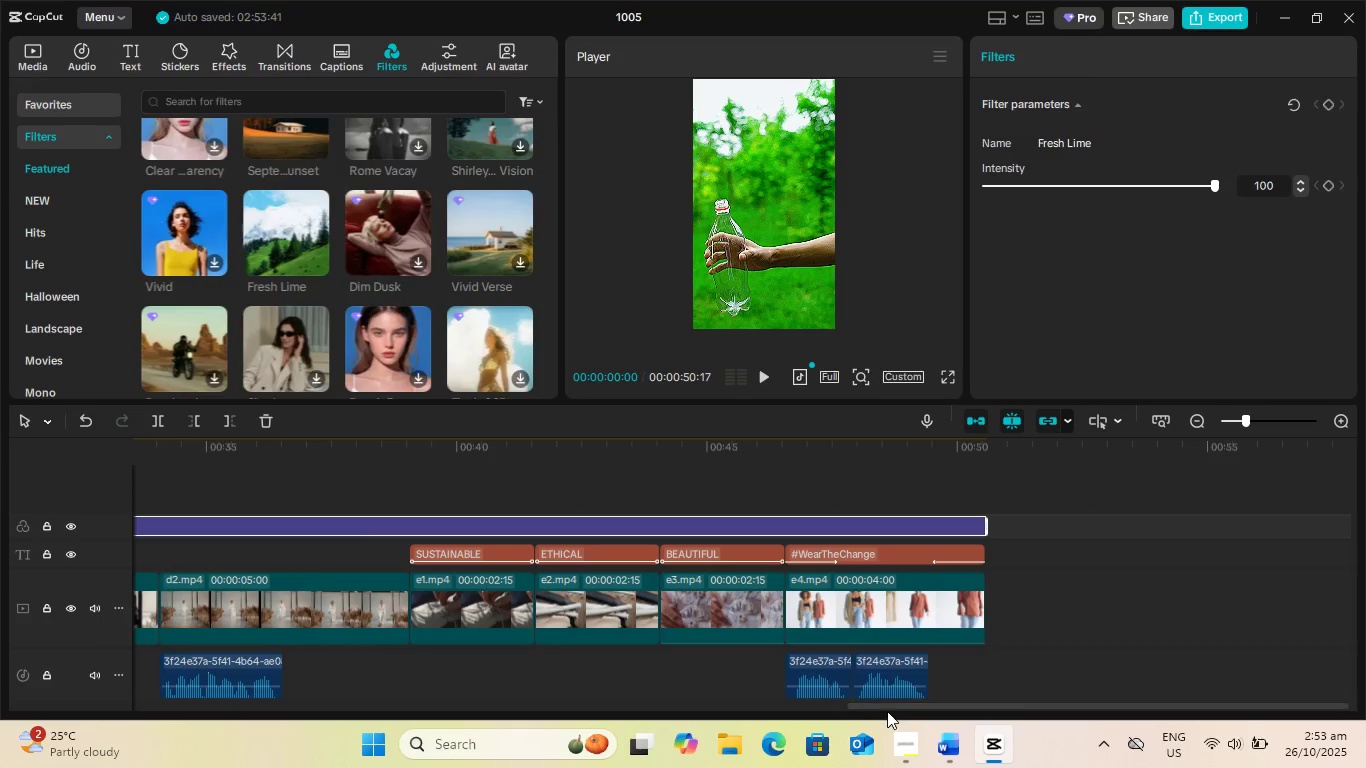 
left_click_drag(start_coordinate=[883, 708], to_coordinate=[0, 682])
 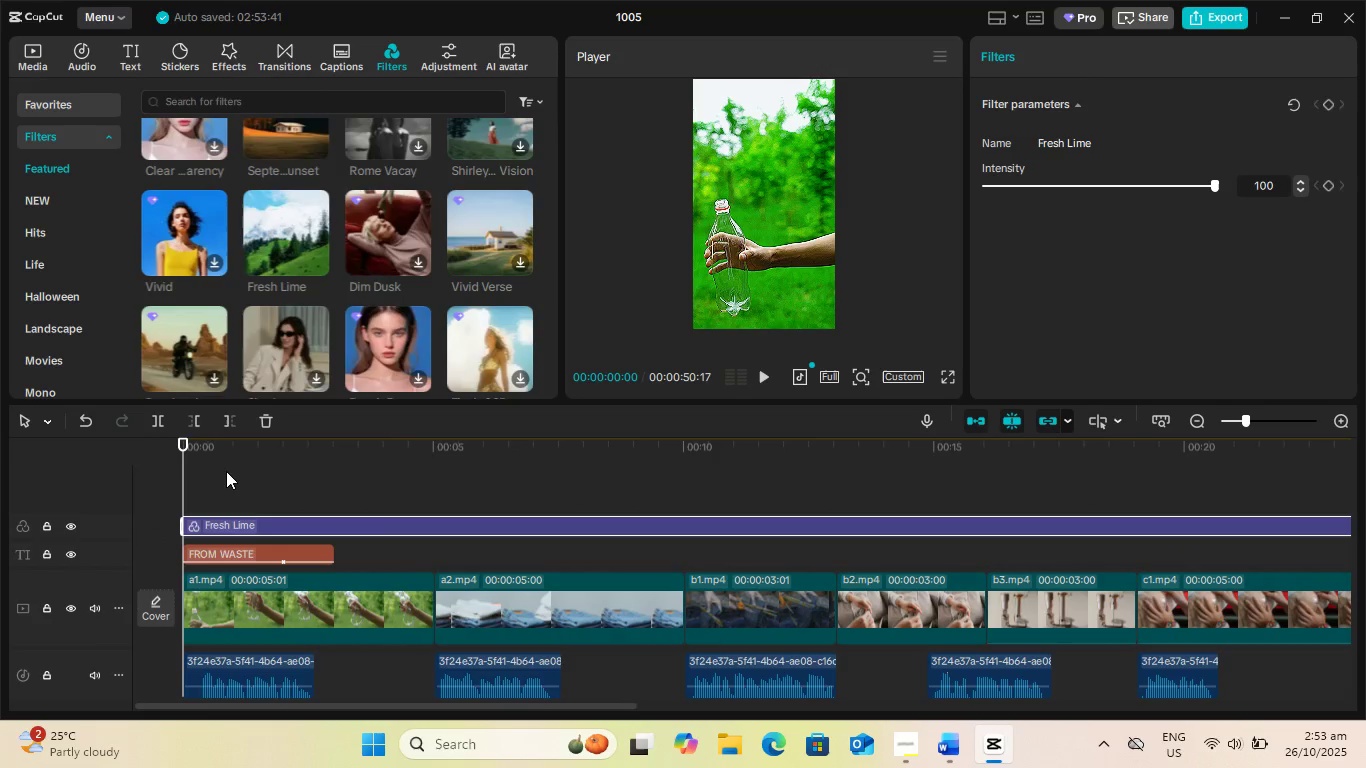 
key(Space)
 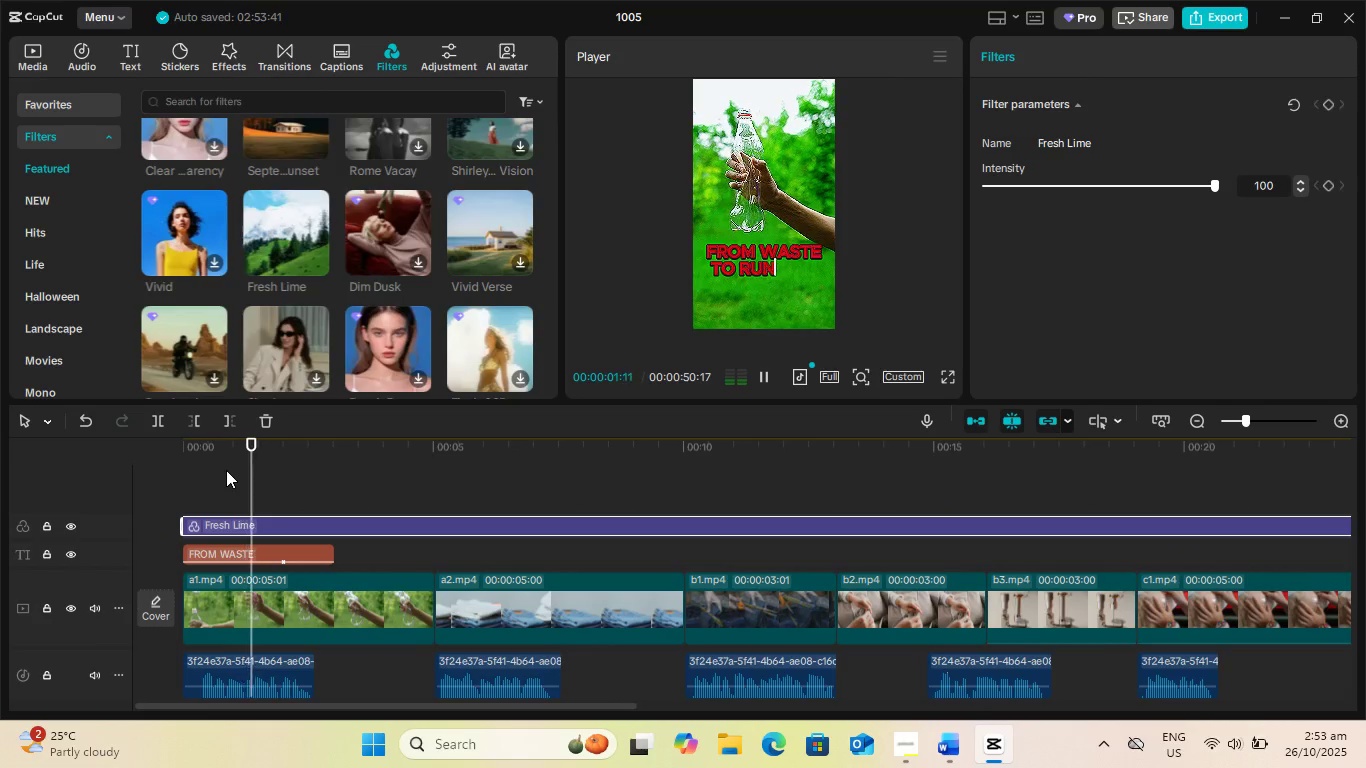 
key(Space)
 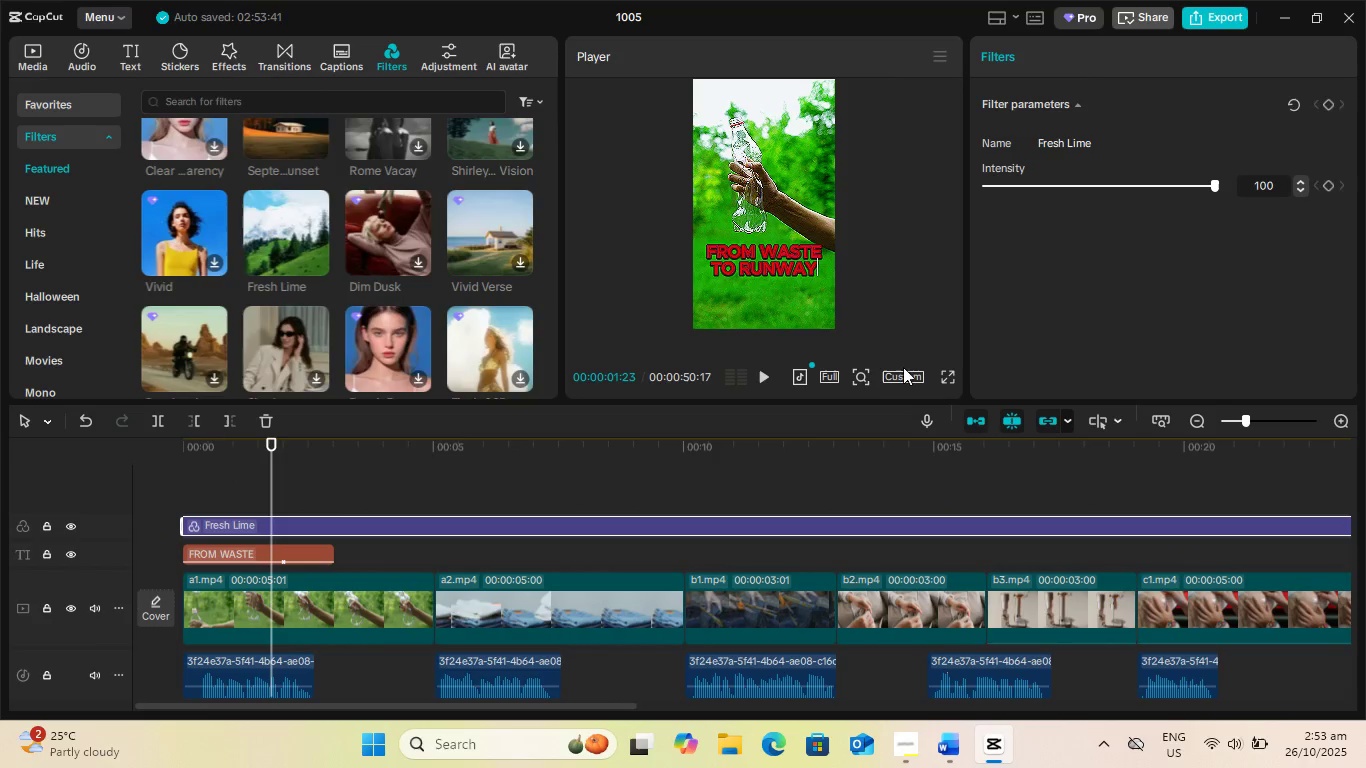 
left_click([947, 380])
 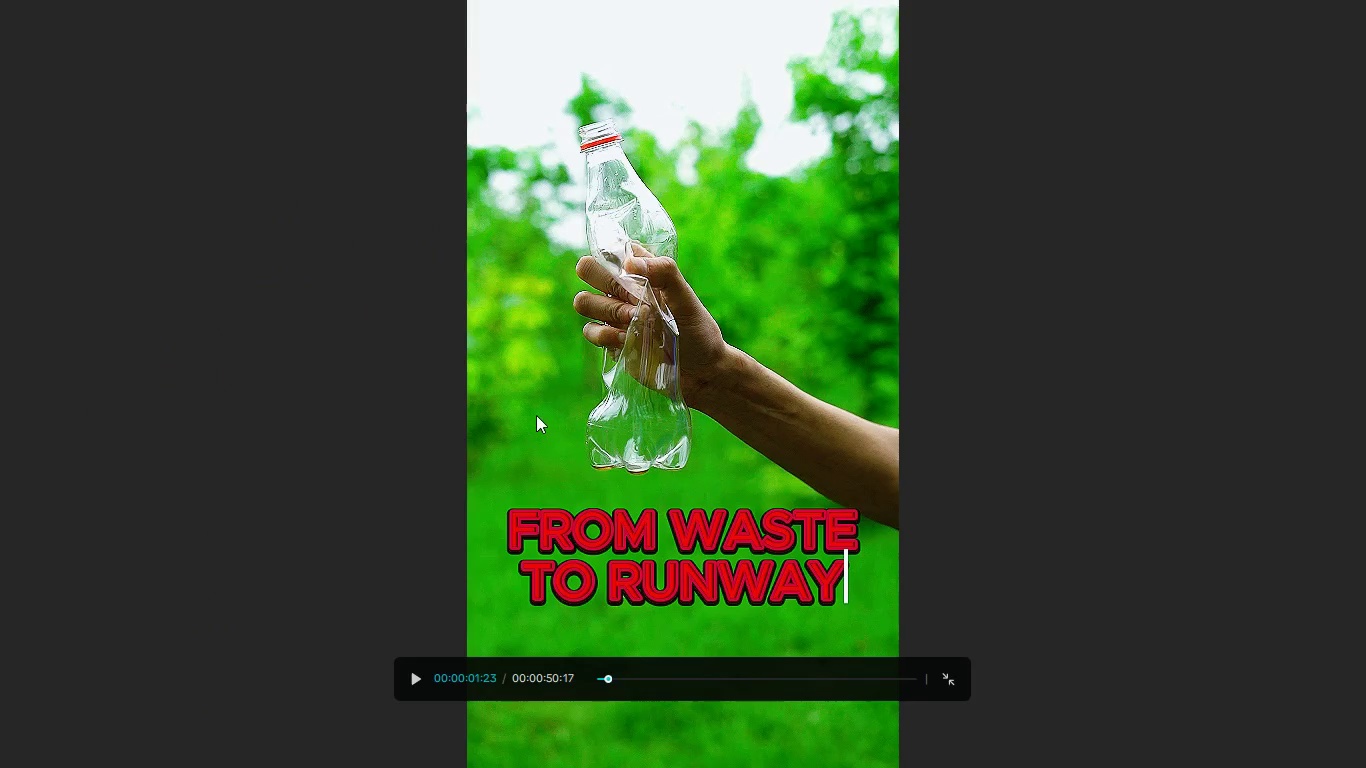 
key(Space)
 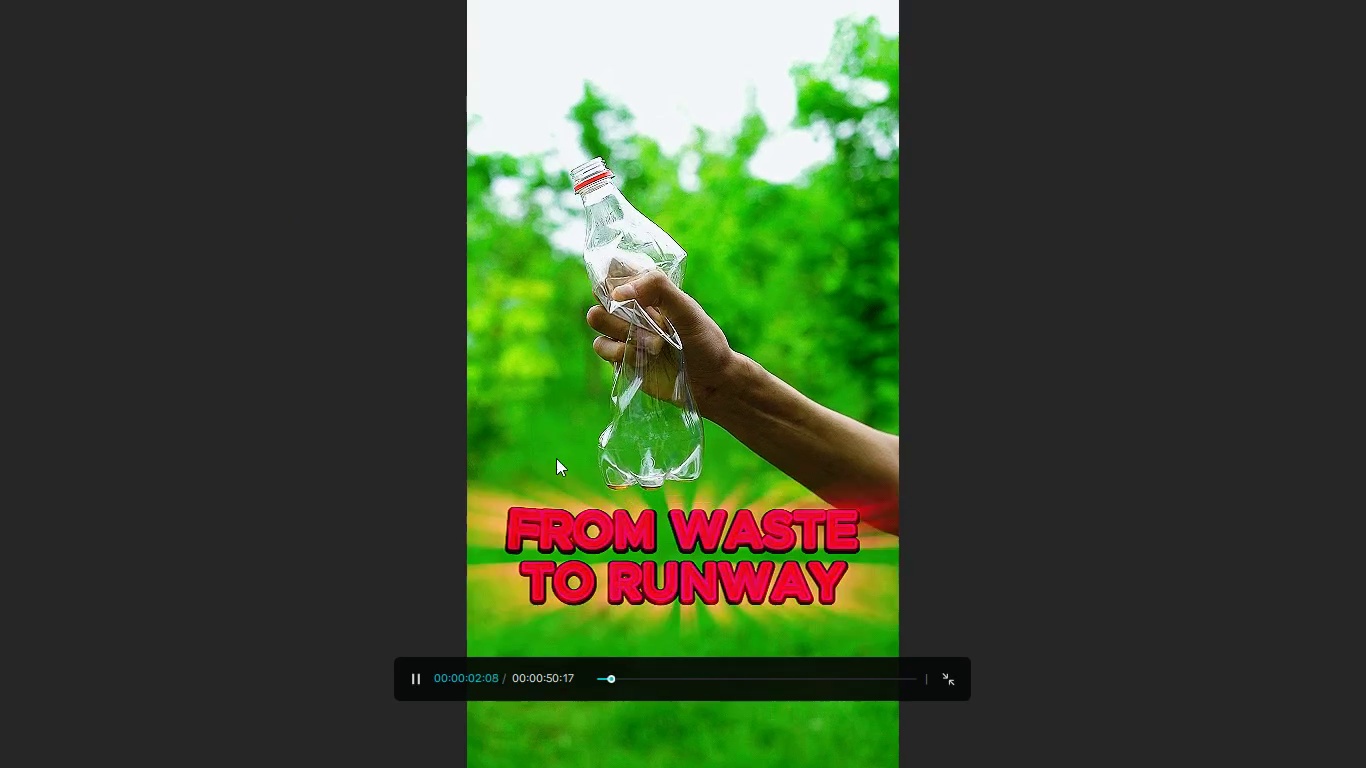 
key(Space)
 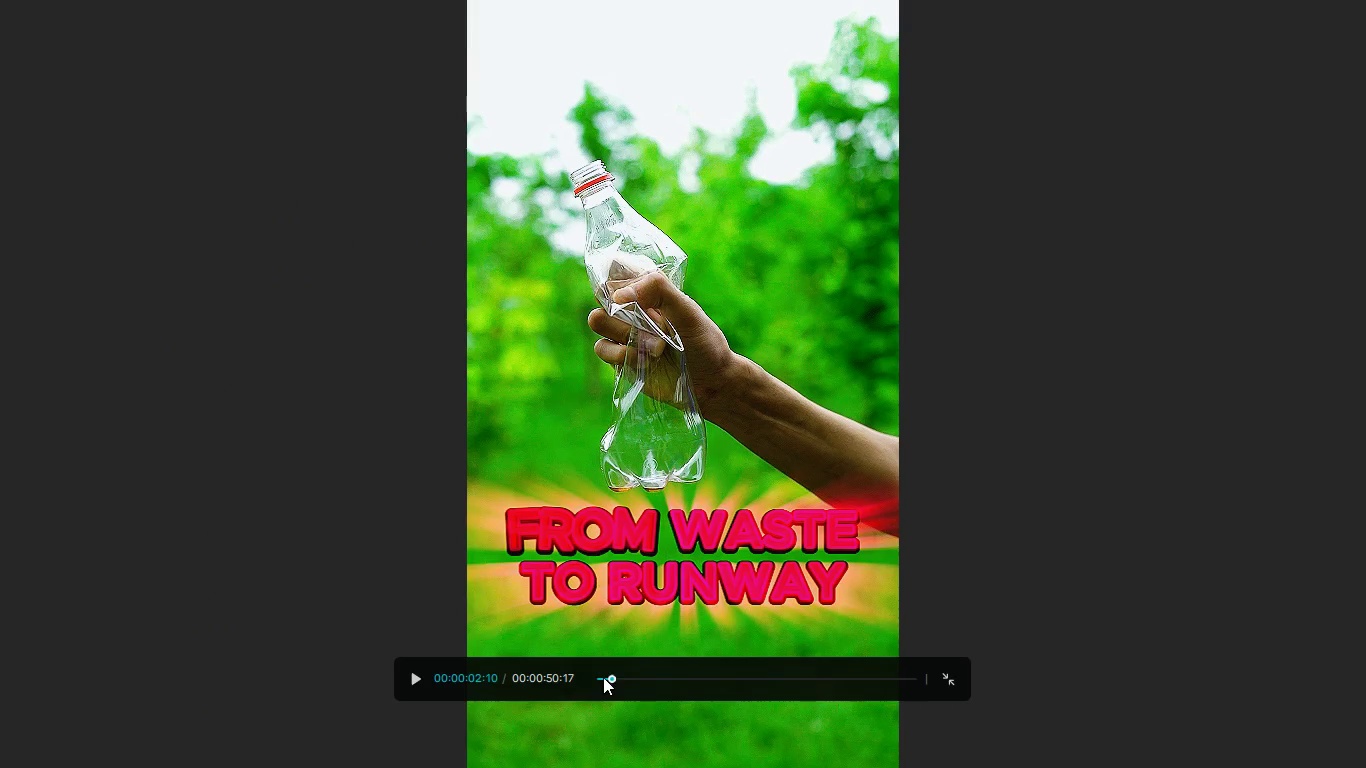 
left_click_drag(start_coordinate=[610, 678], to_coordinate=[479, 674])
 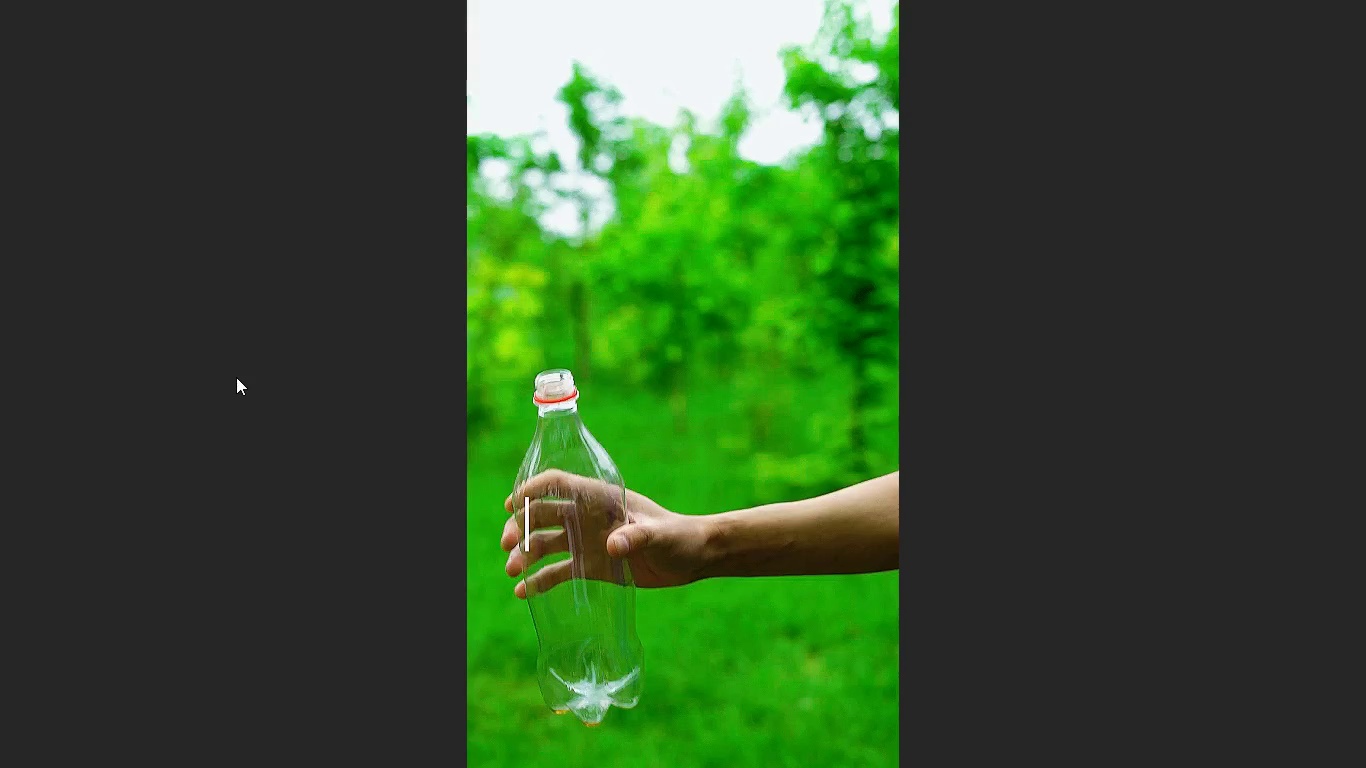 
key(Space)
 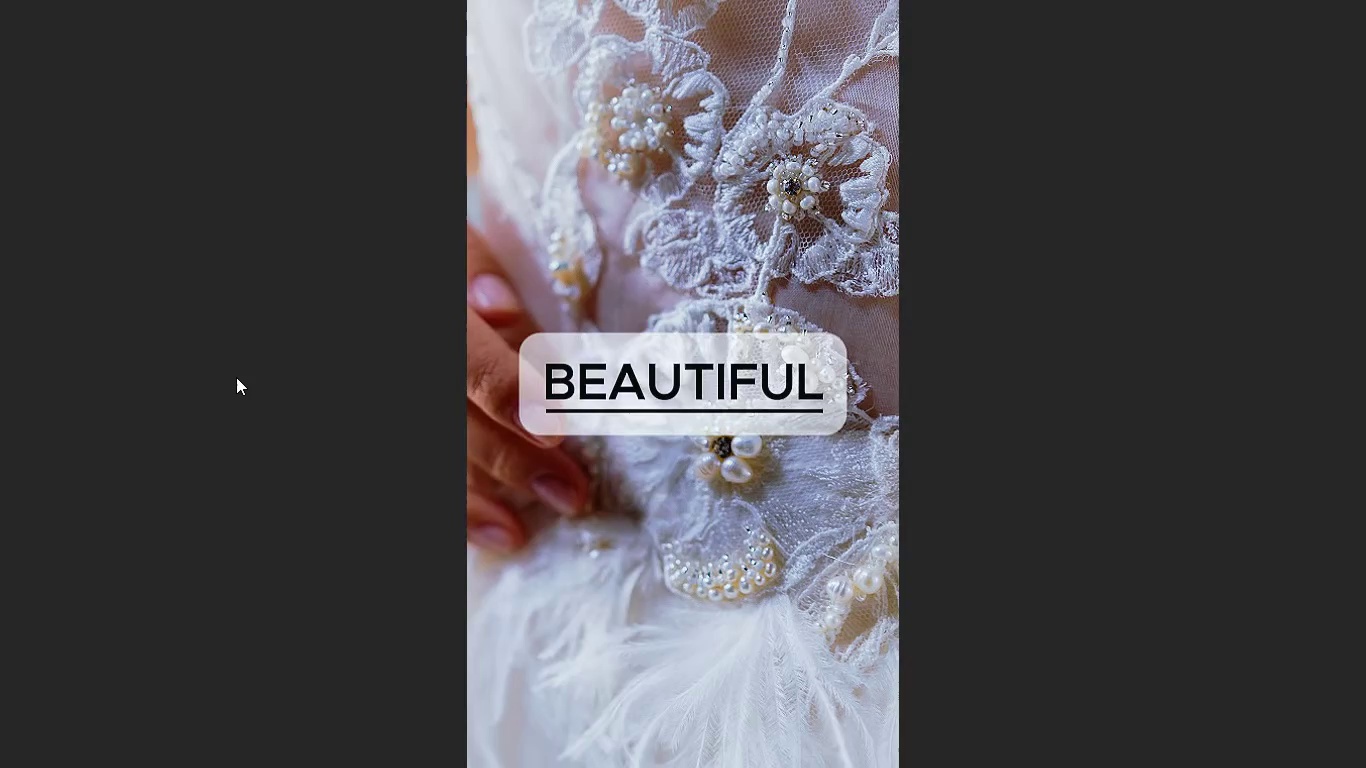 
wait(50.04)
 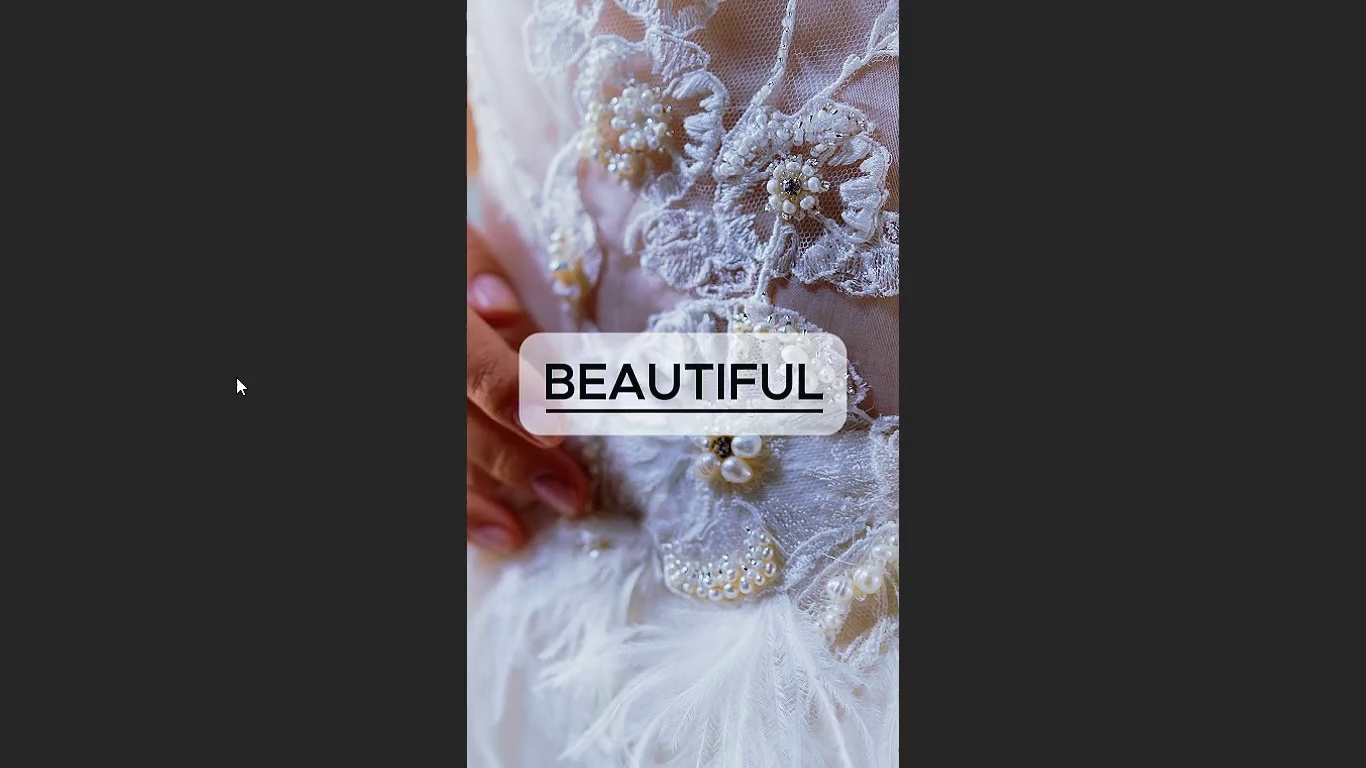 
key(Escape)
 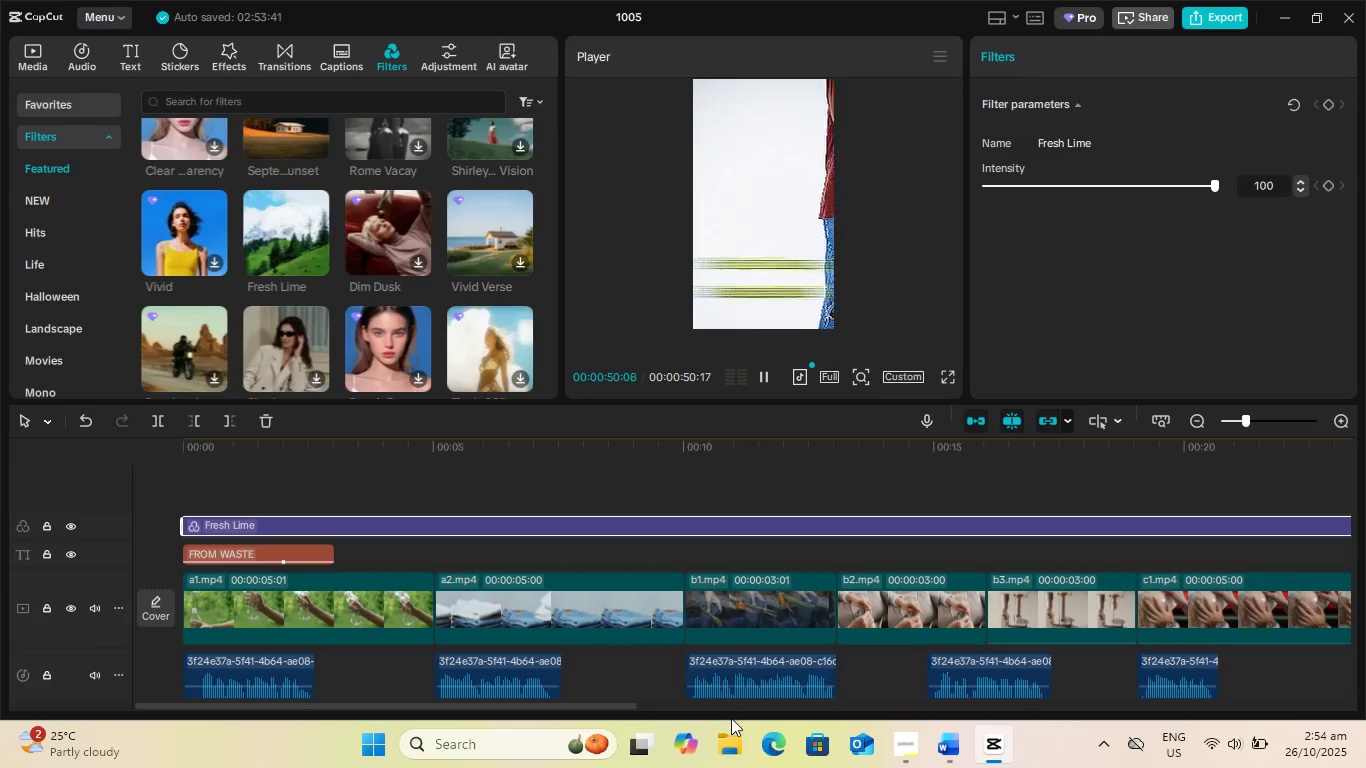 
key(Space)
 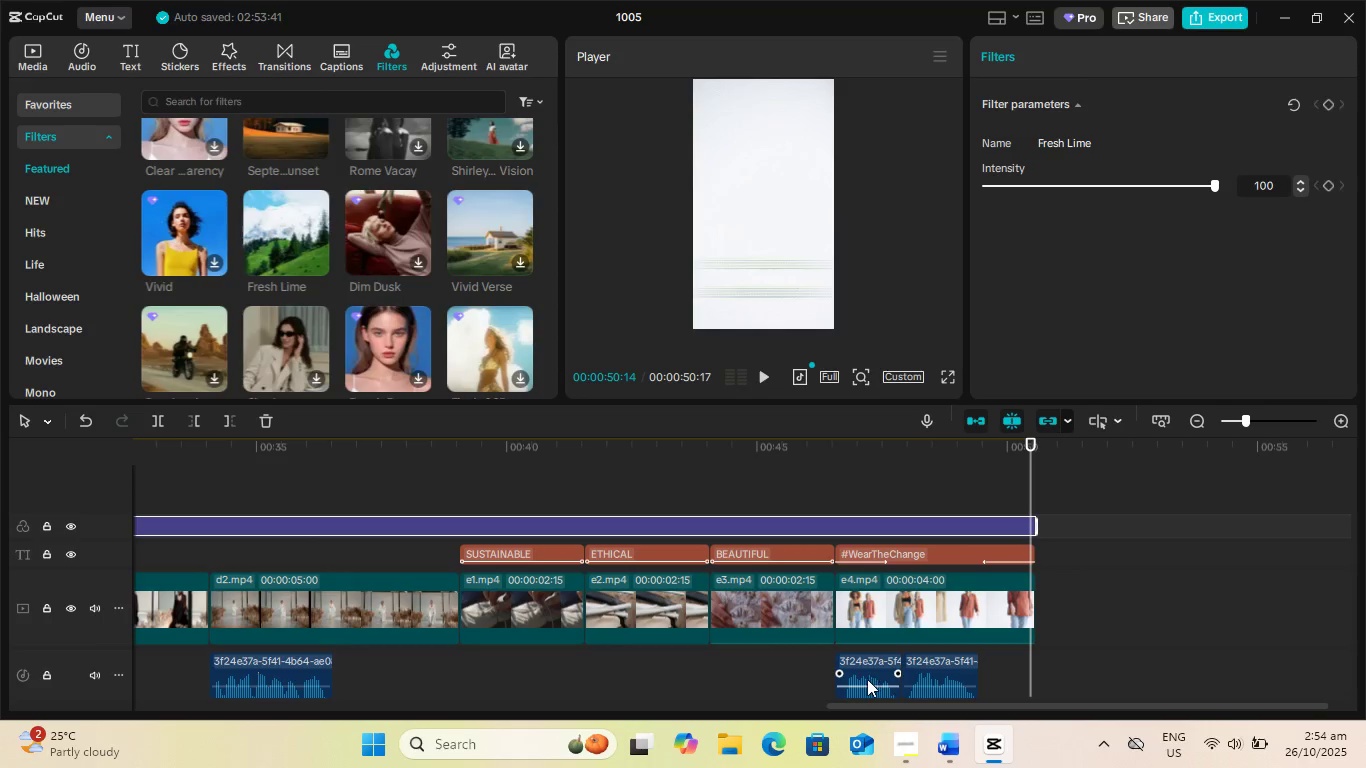 
left_click([702, 662])
 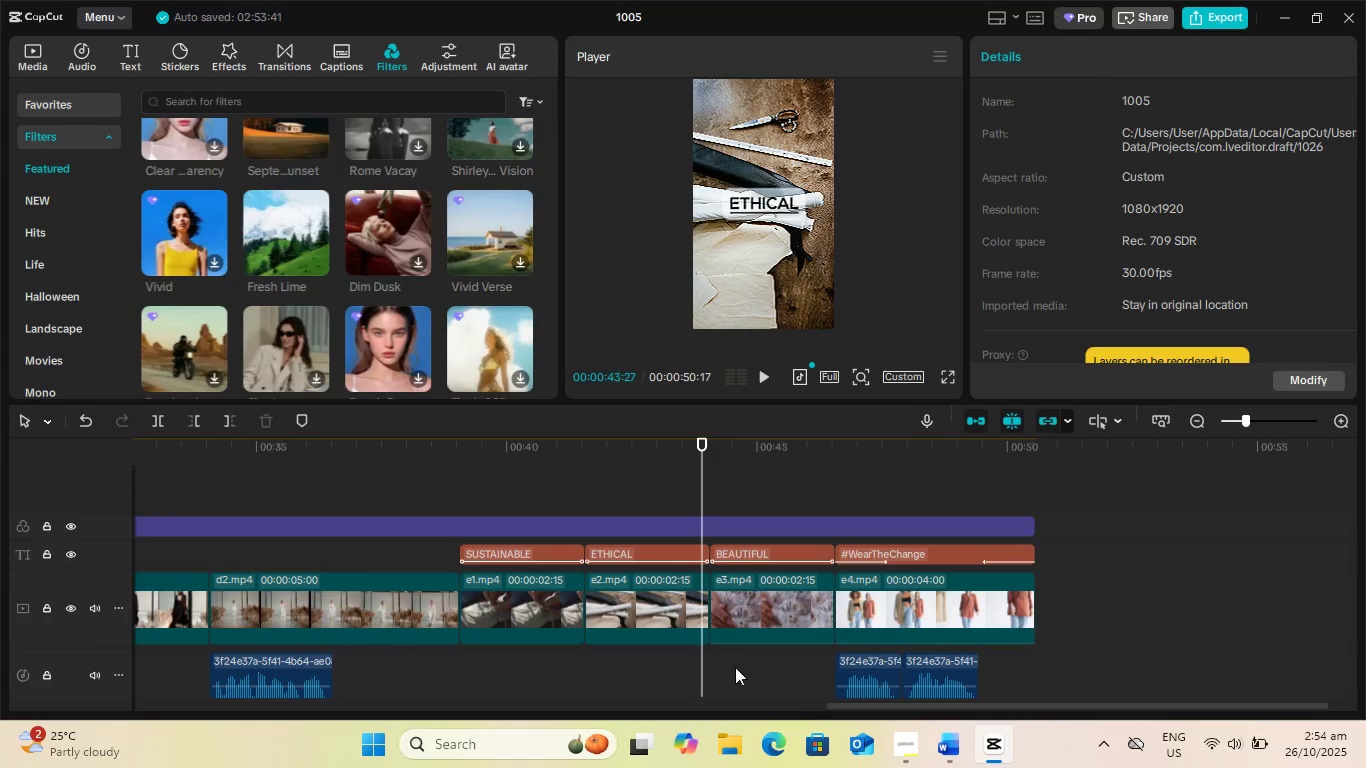 
scroll: coordinate [768, 660], scroll_direction: down, amount: 4.0
 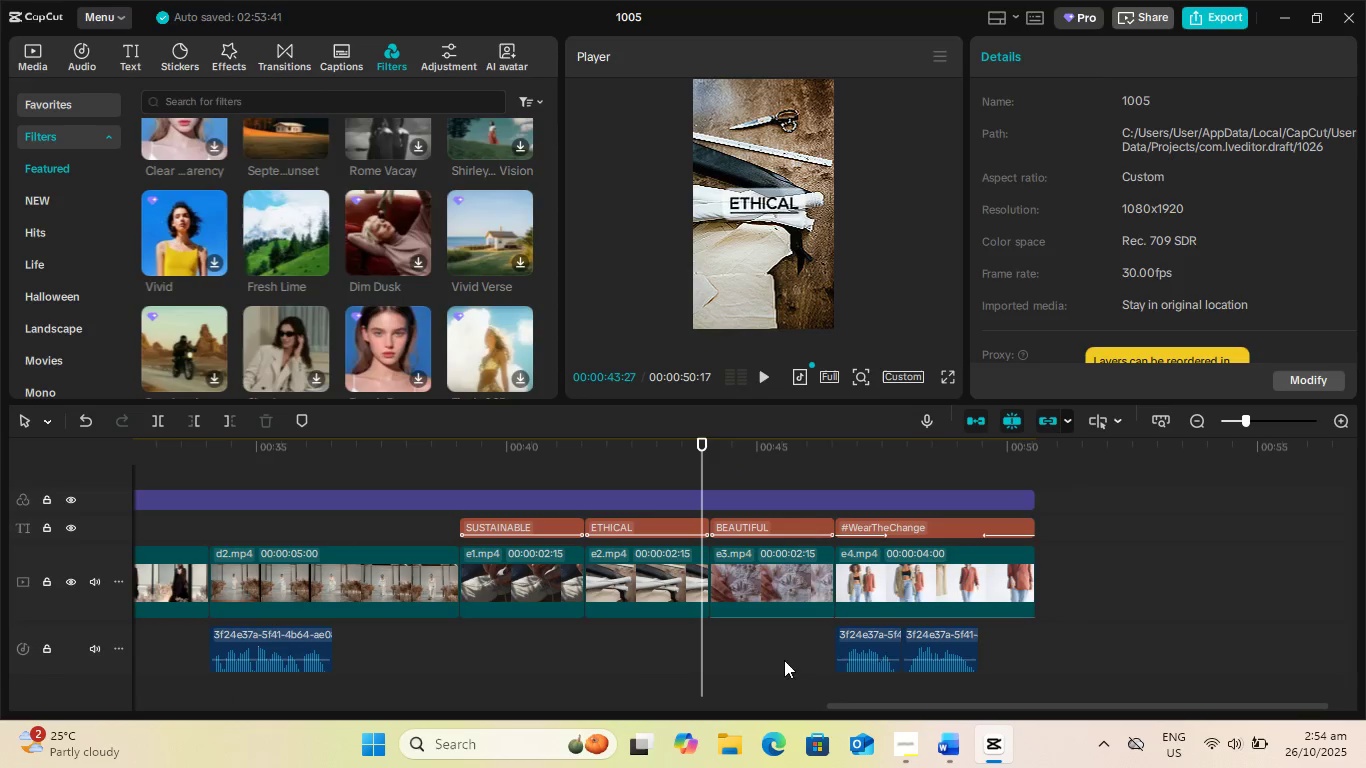 
key(Space)
 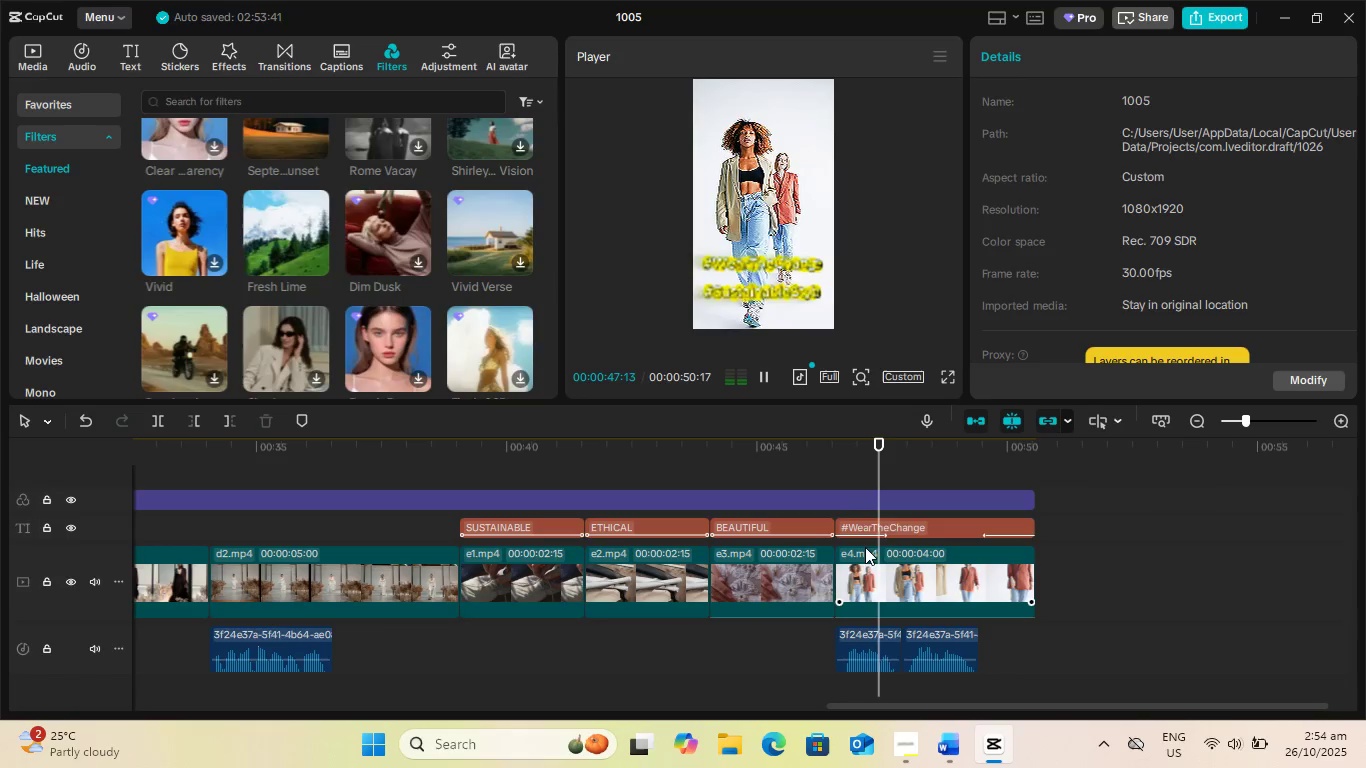 
key(Space)
 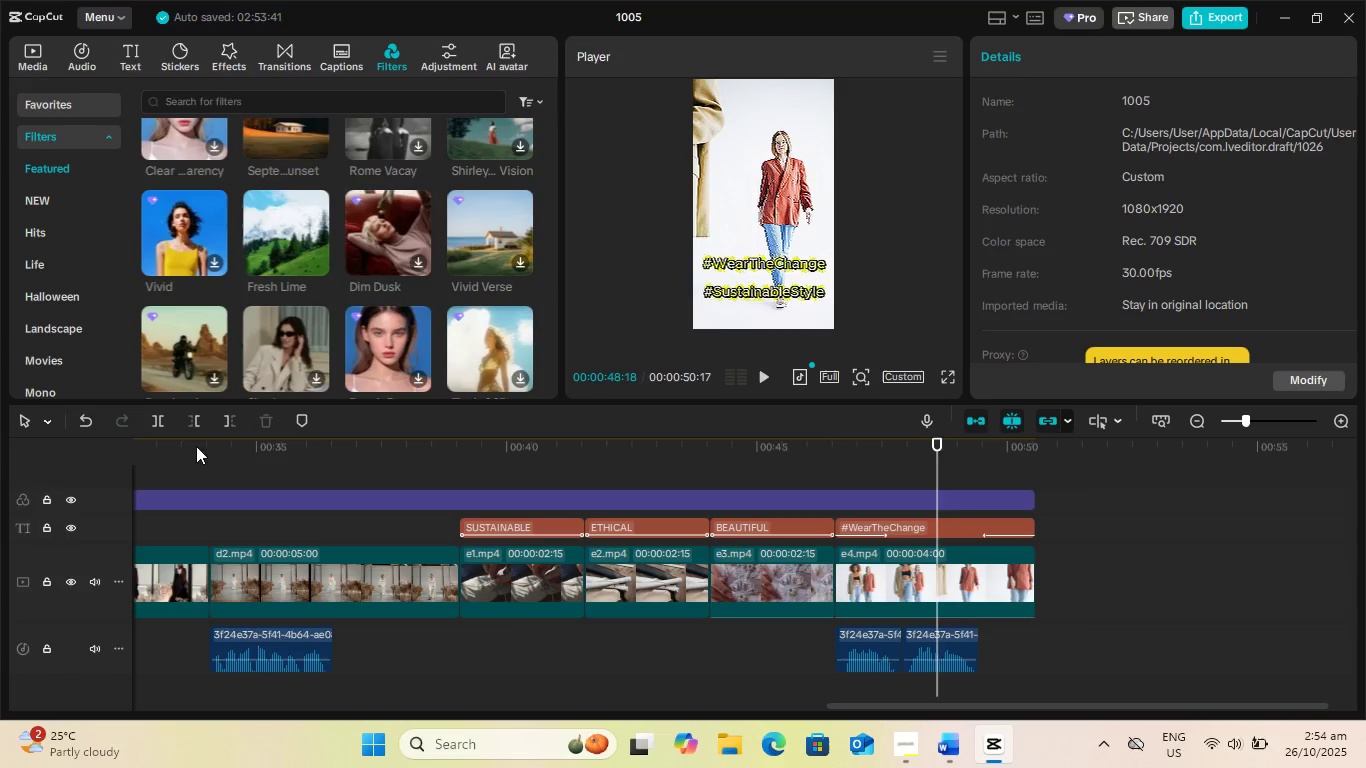 
left_click([196, 446])
 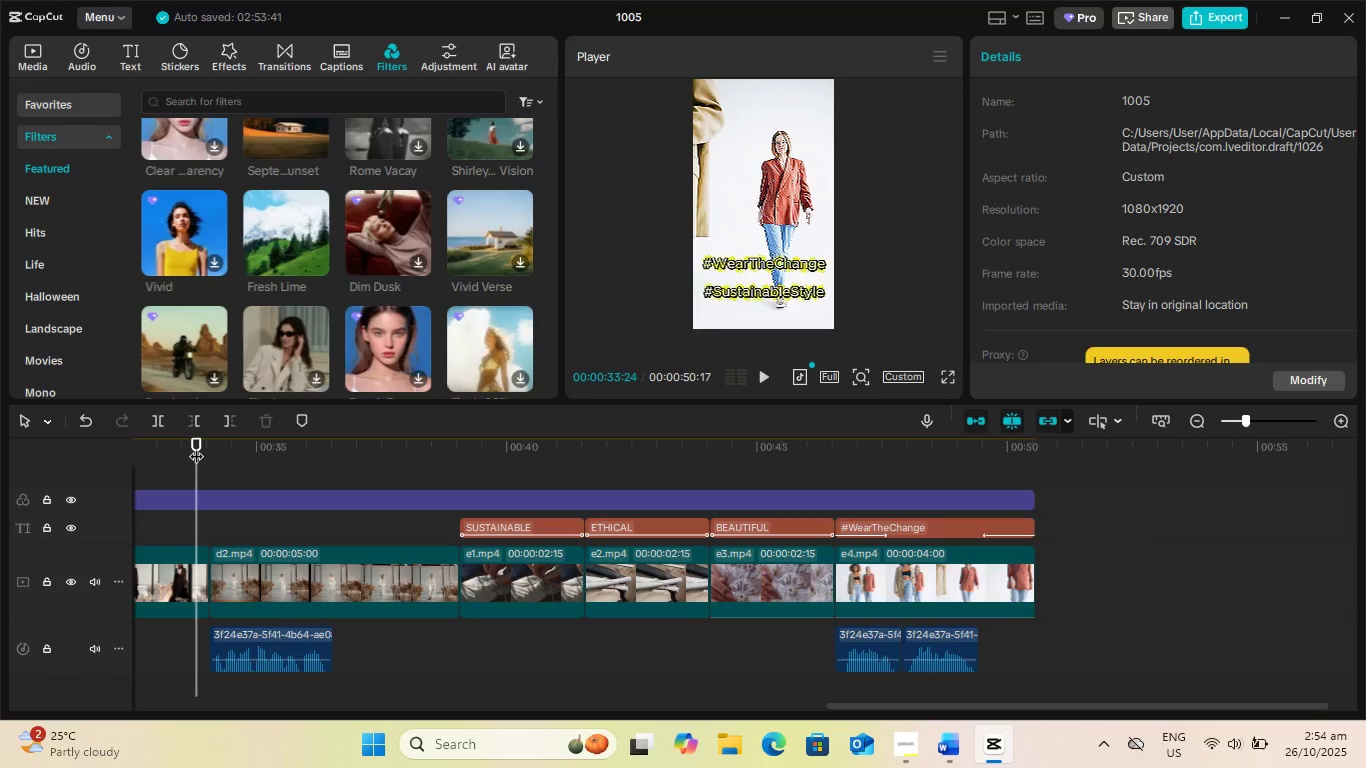 
key(Space)
 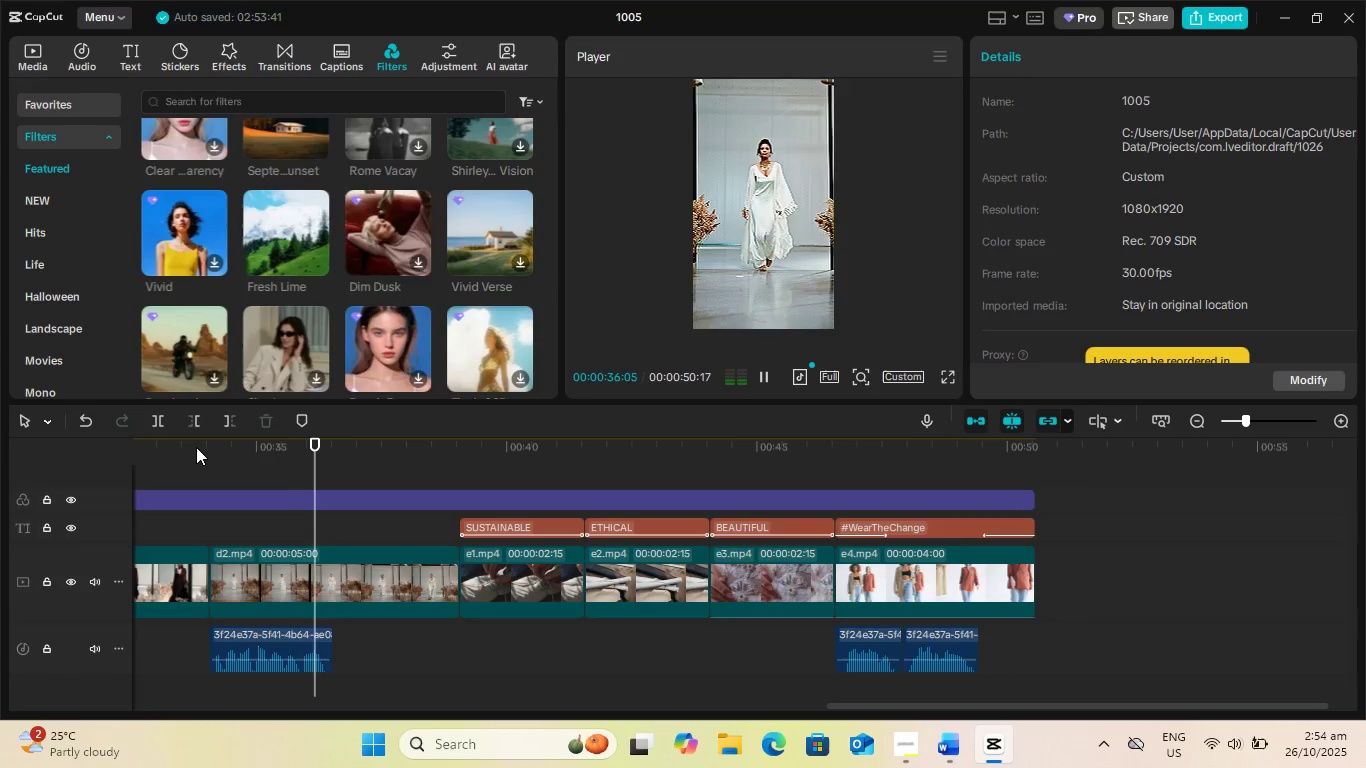 
key(Space)
 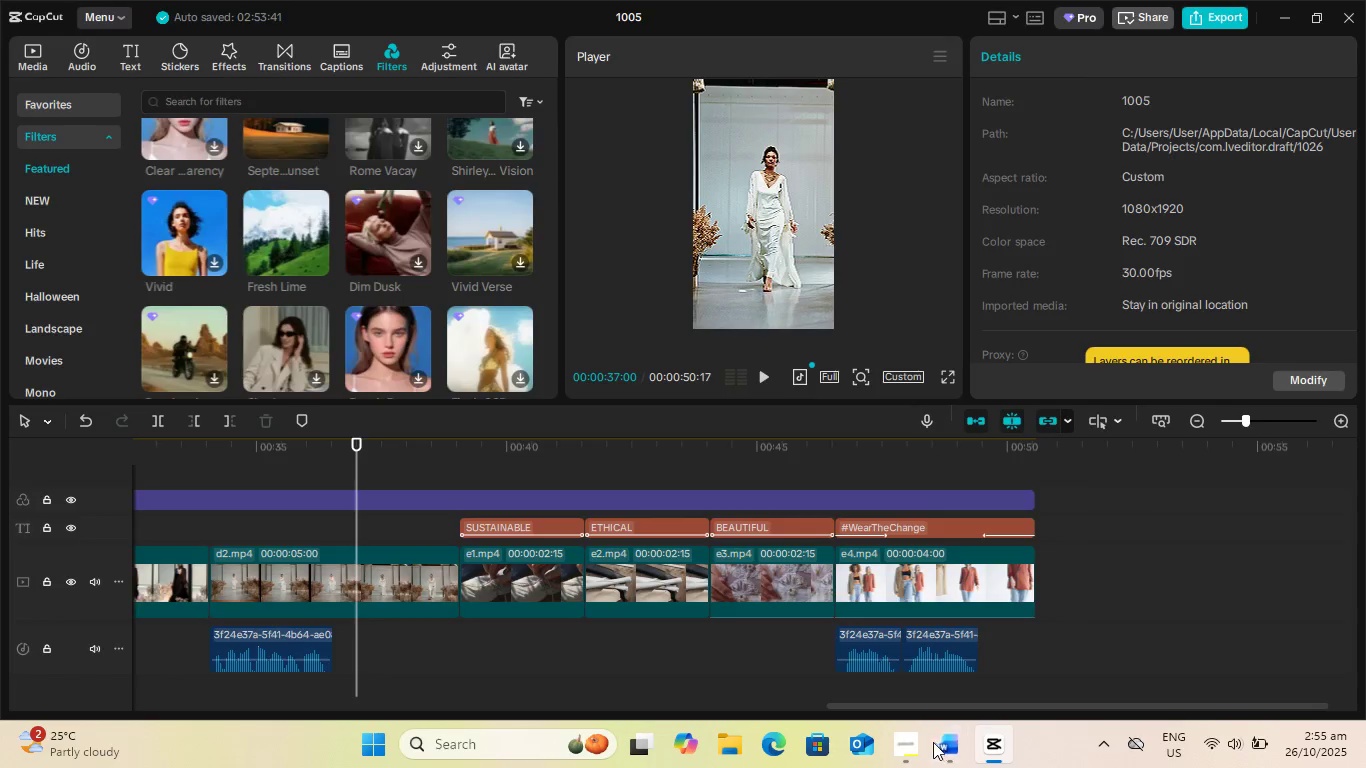 
scroll: coordinate [649, 442], scroll_direction: down, amount: 17.0
 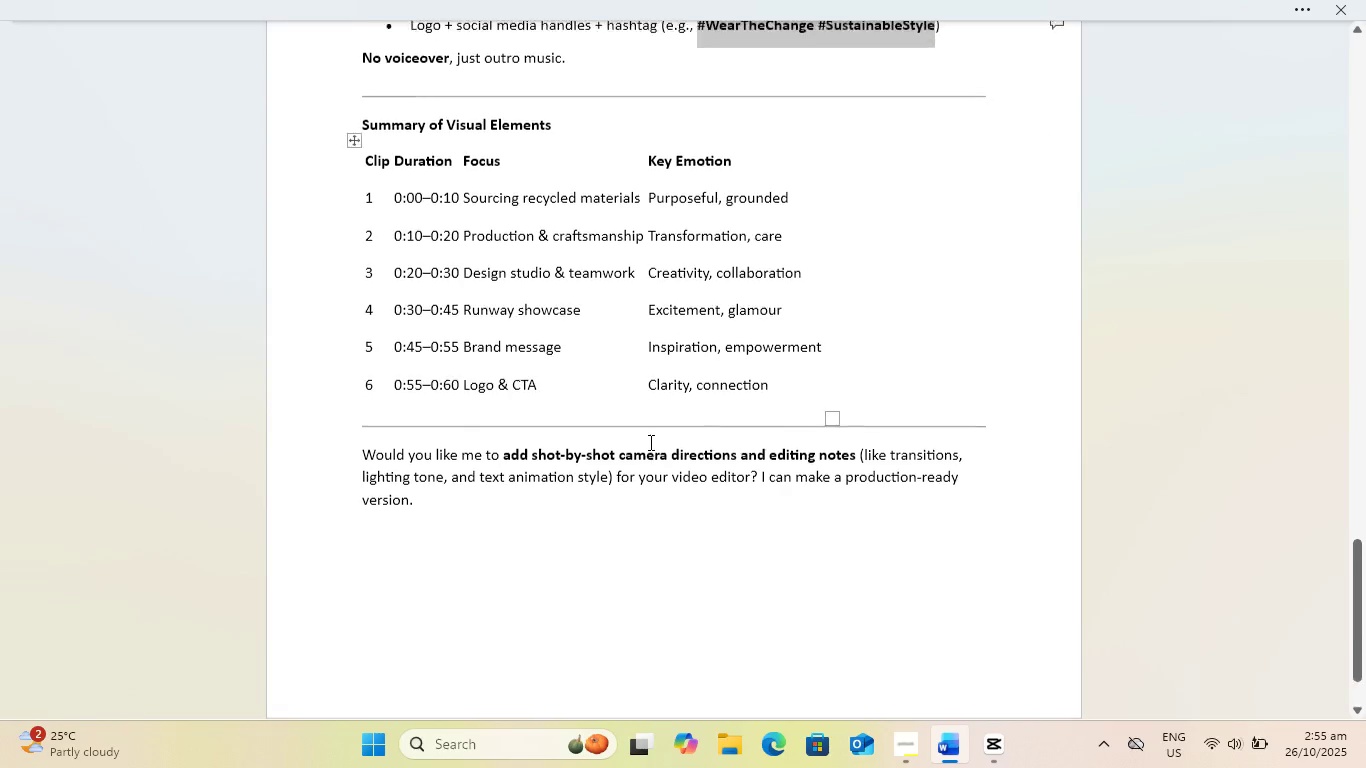 
scroll: coordinate [649, 442], scroll_direction: up, amount: 12.0
 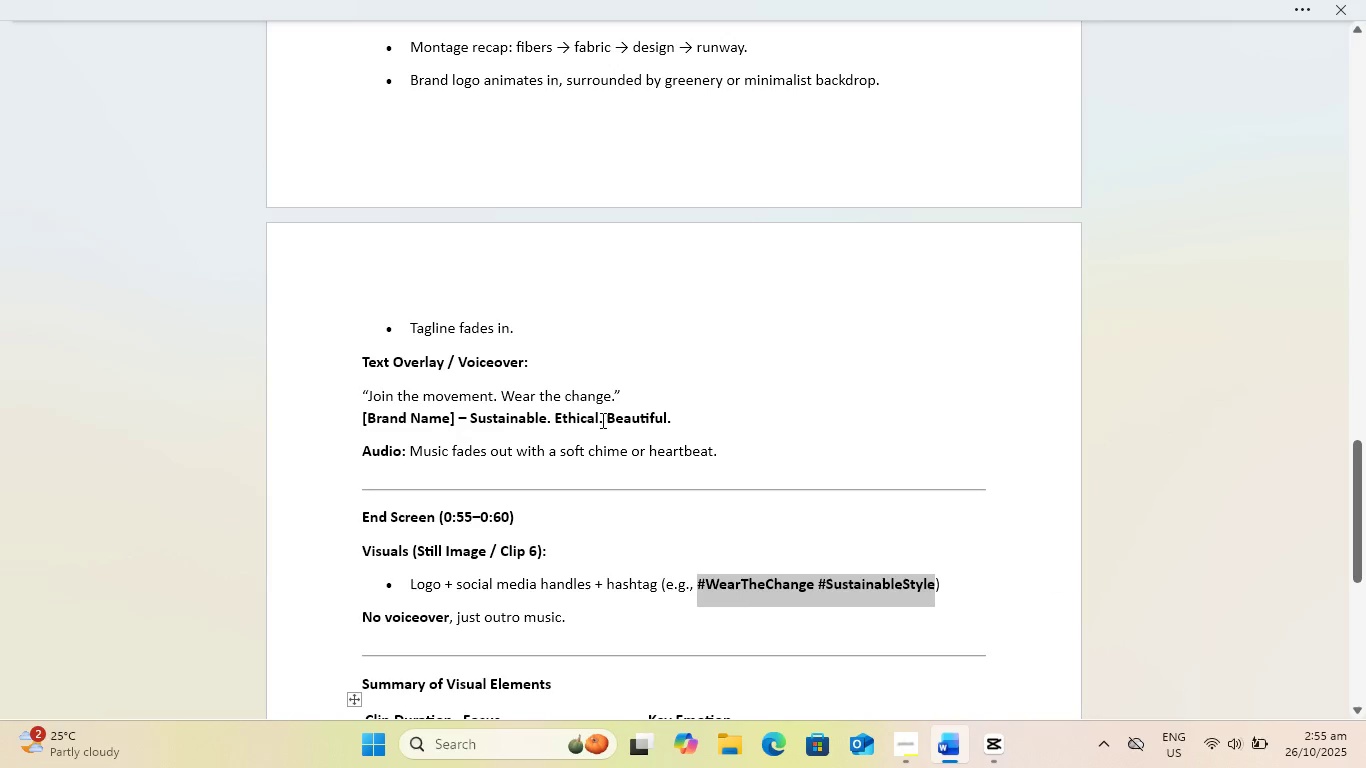 
left_click([601, 420])
 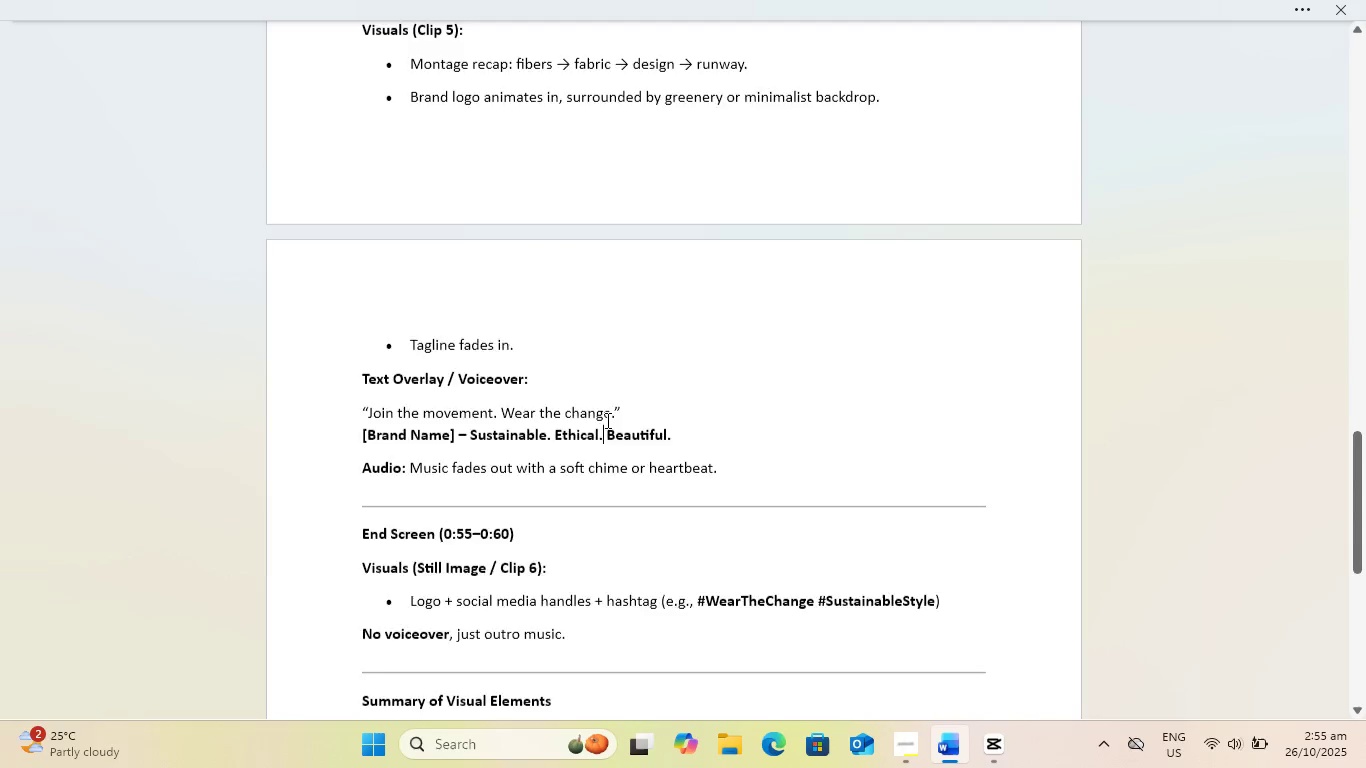 
scroll: coordinate [604, 419], scroll_direction: up, amount: 7.0
 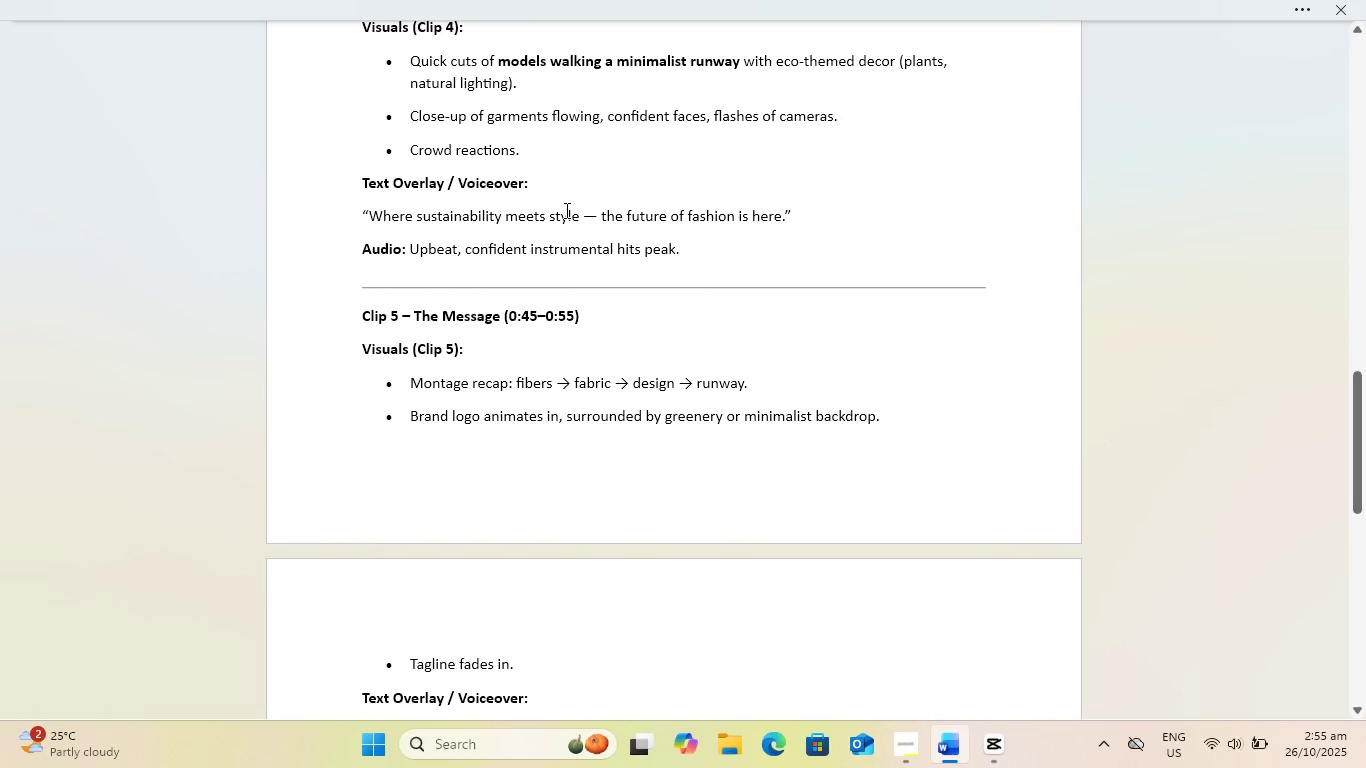 
scroll: coordinate [729, 324], scroll_direction: down, amount: 6.0
 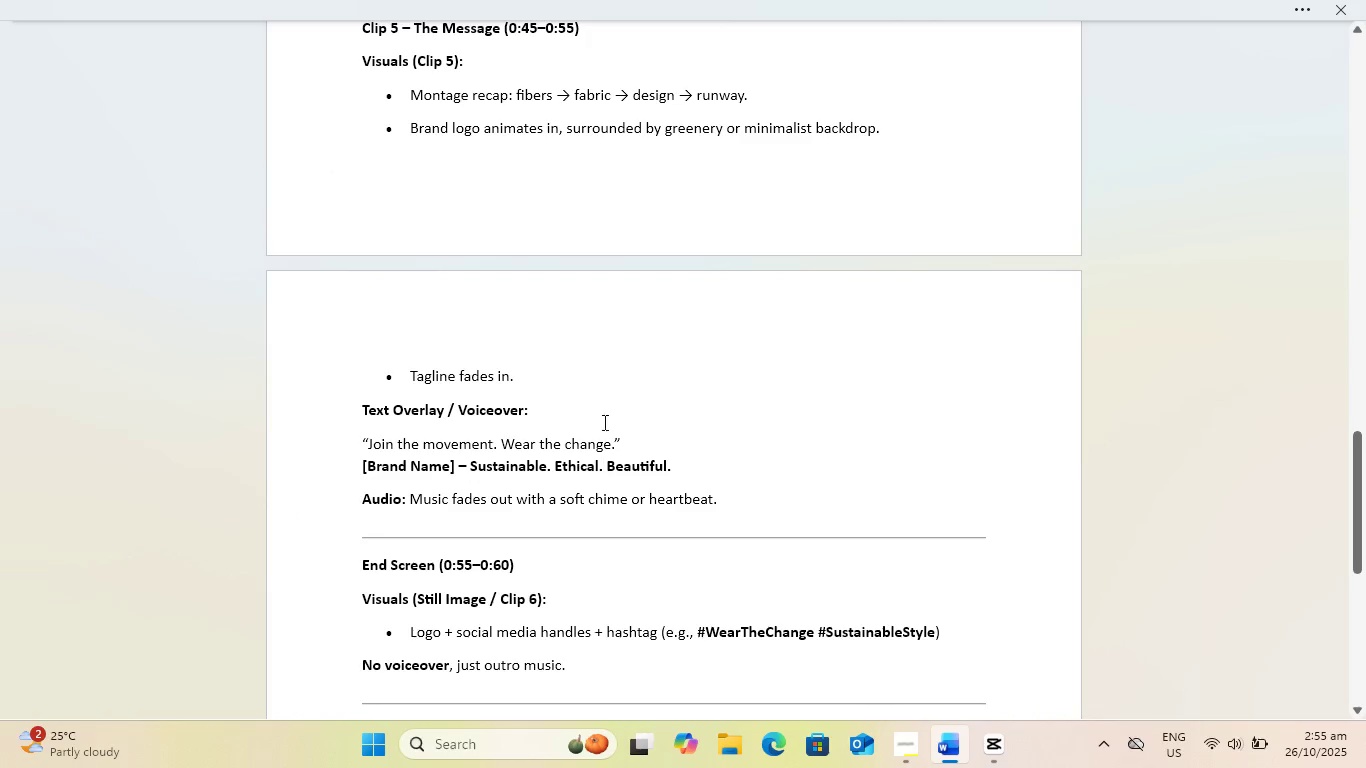 
key(Alt+AltLeft)
 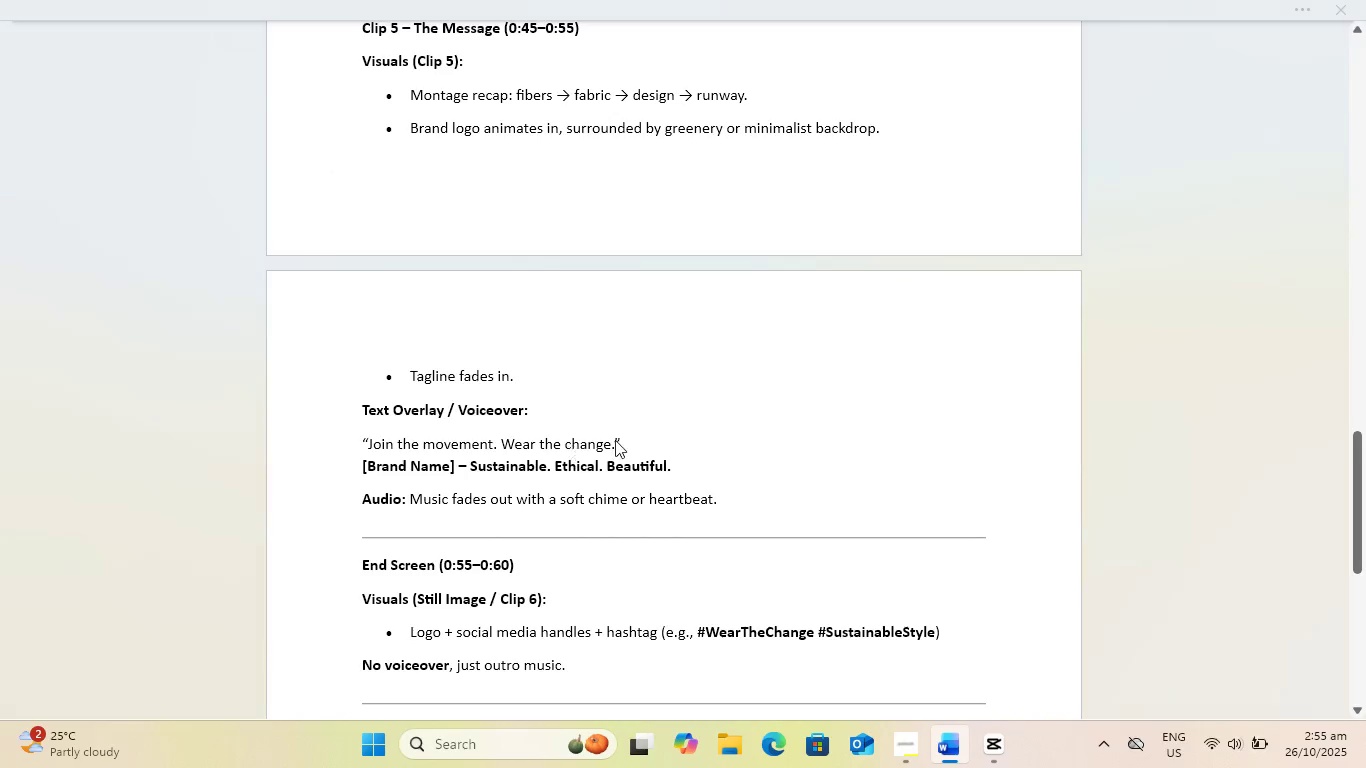 
key(Alt+Tab)
 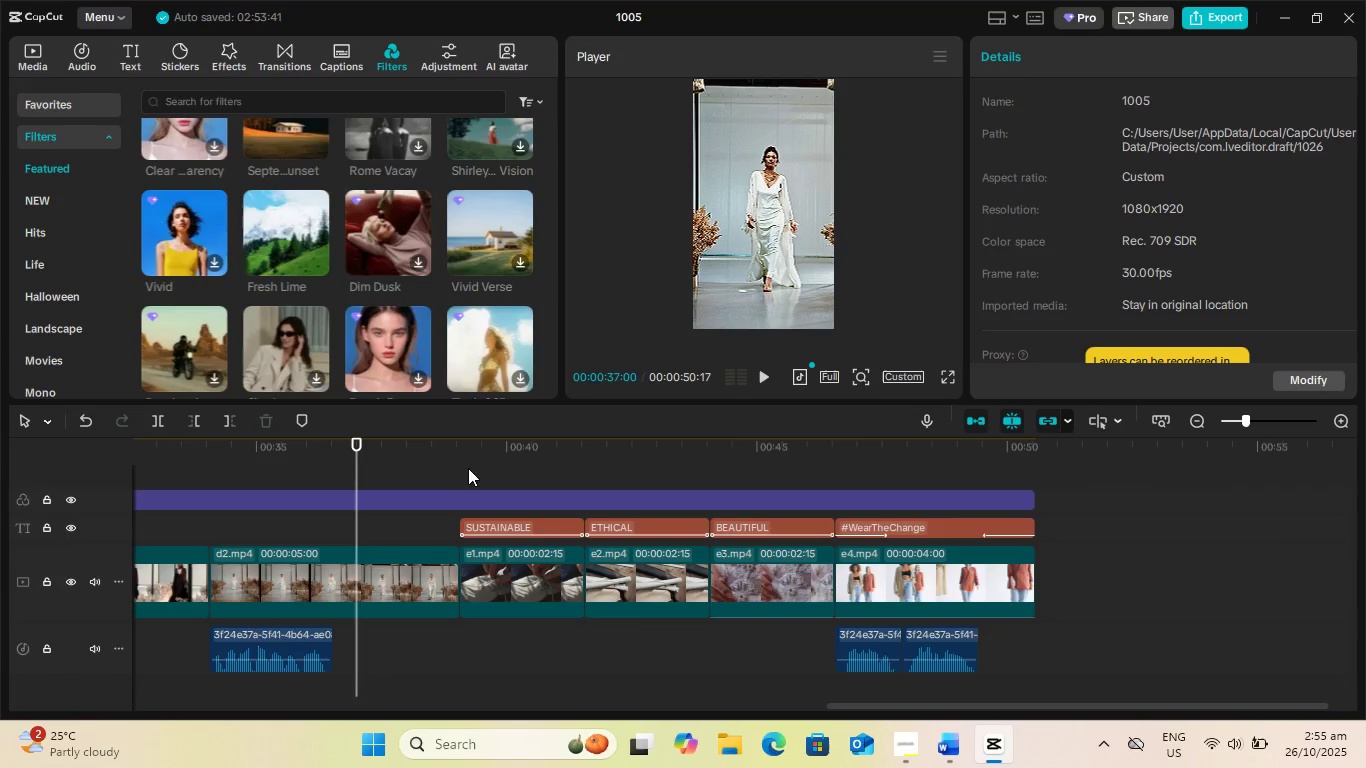 
left_click([457, 451])
 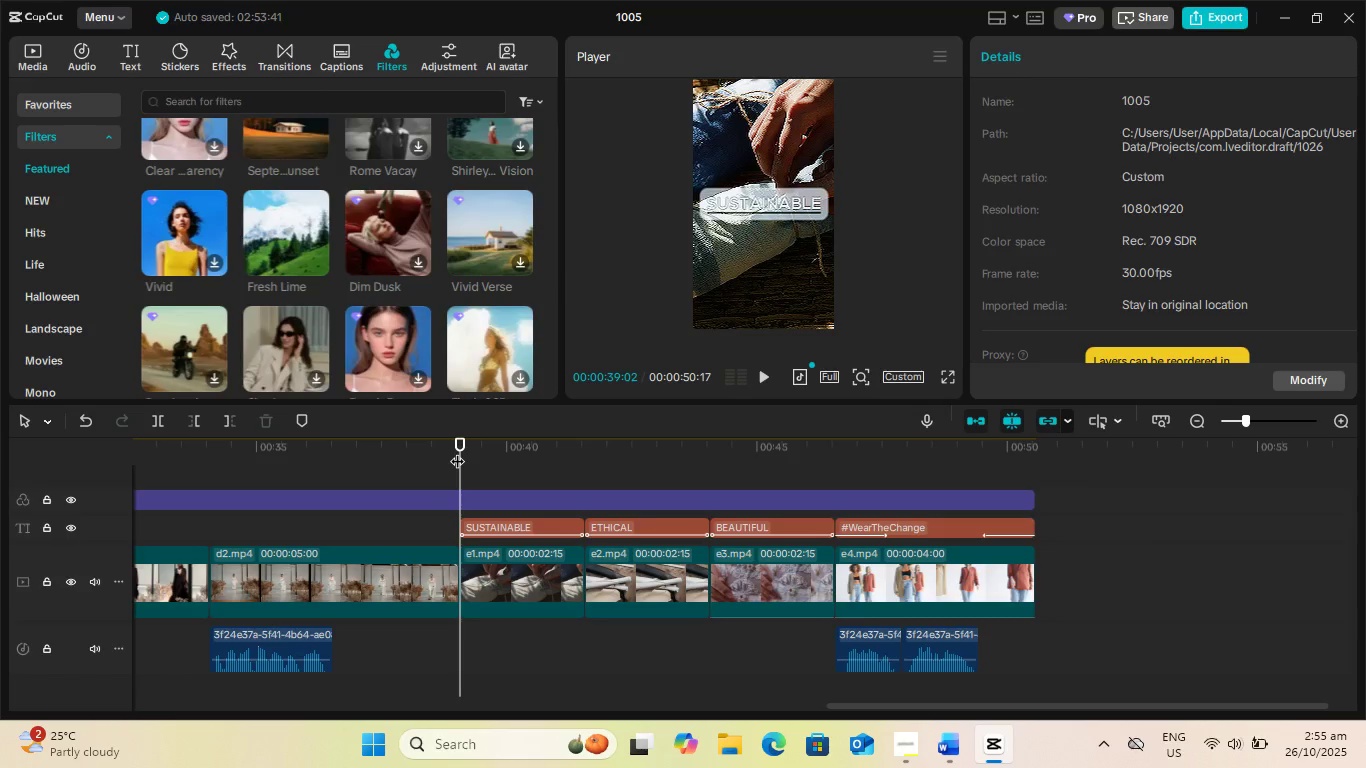 
key(Space)
 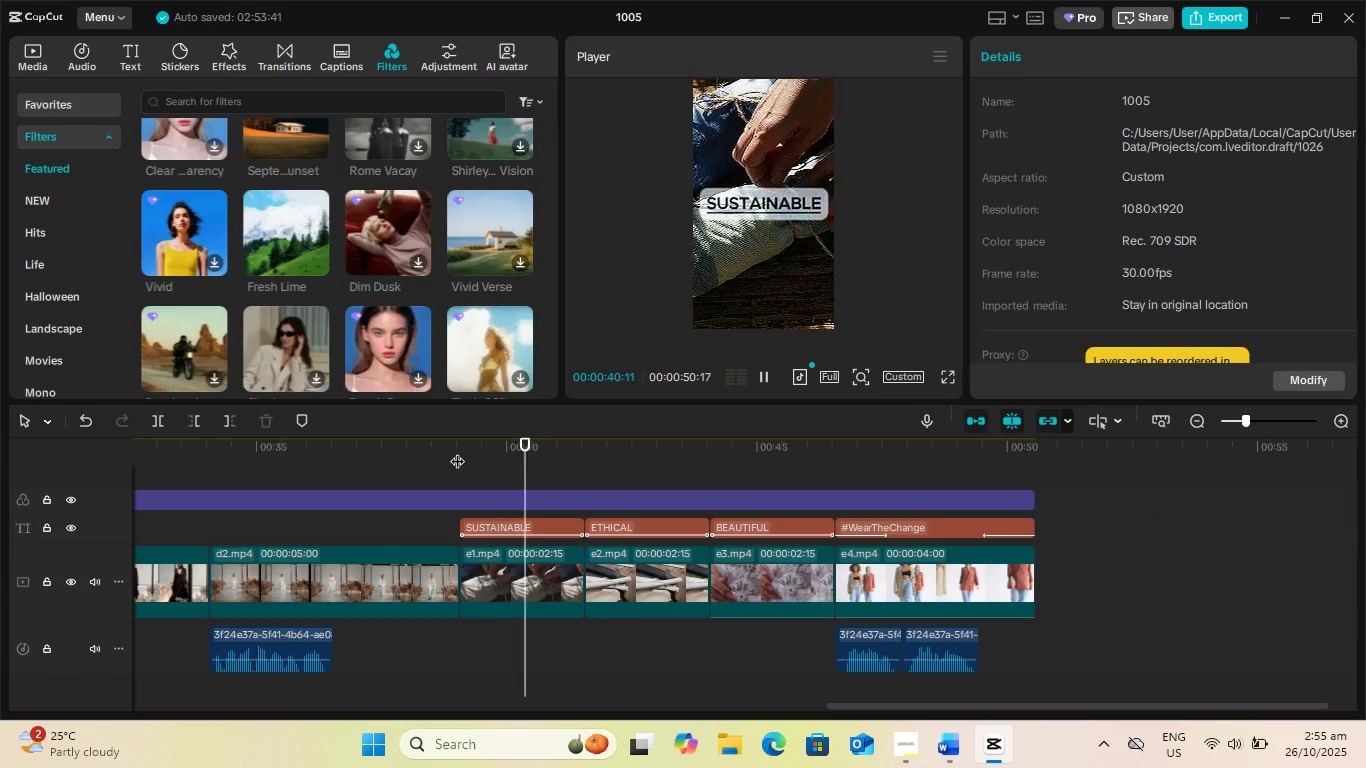 
left_click([422, 445])
 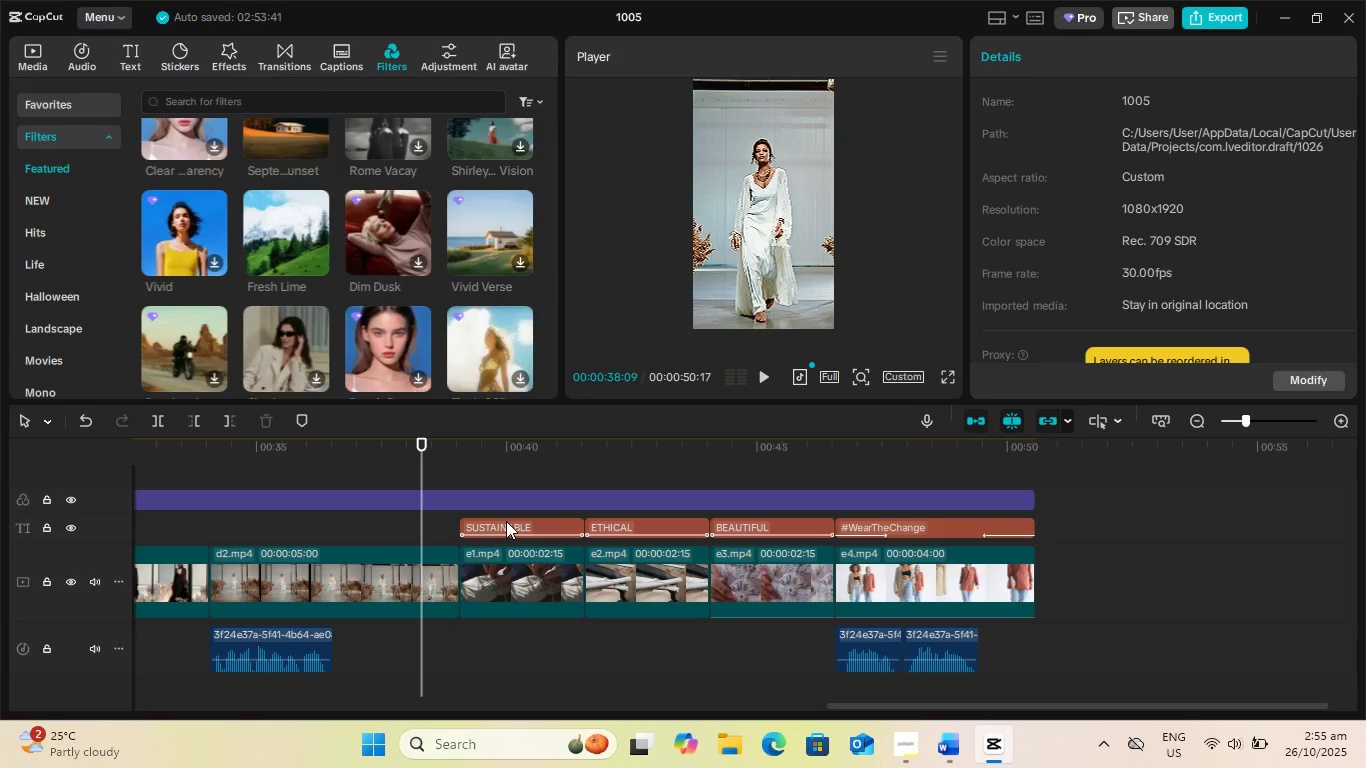 
left_click([506, 521])
 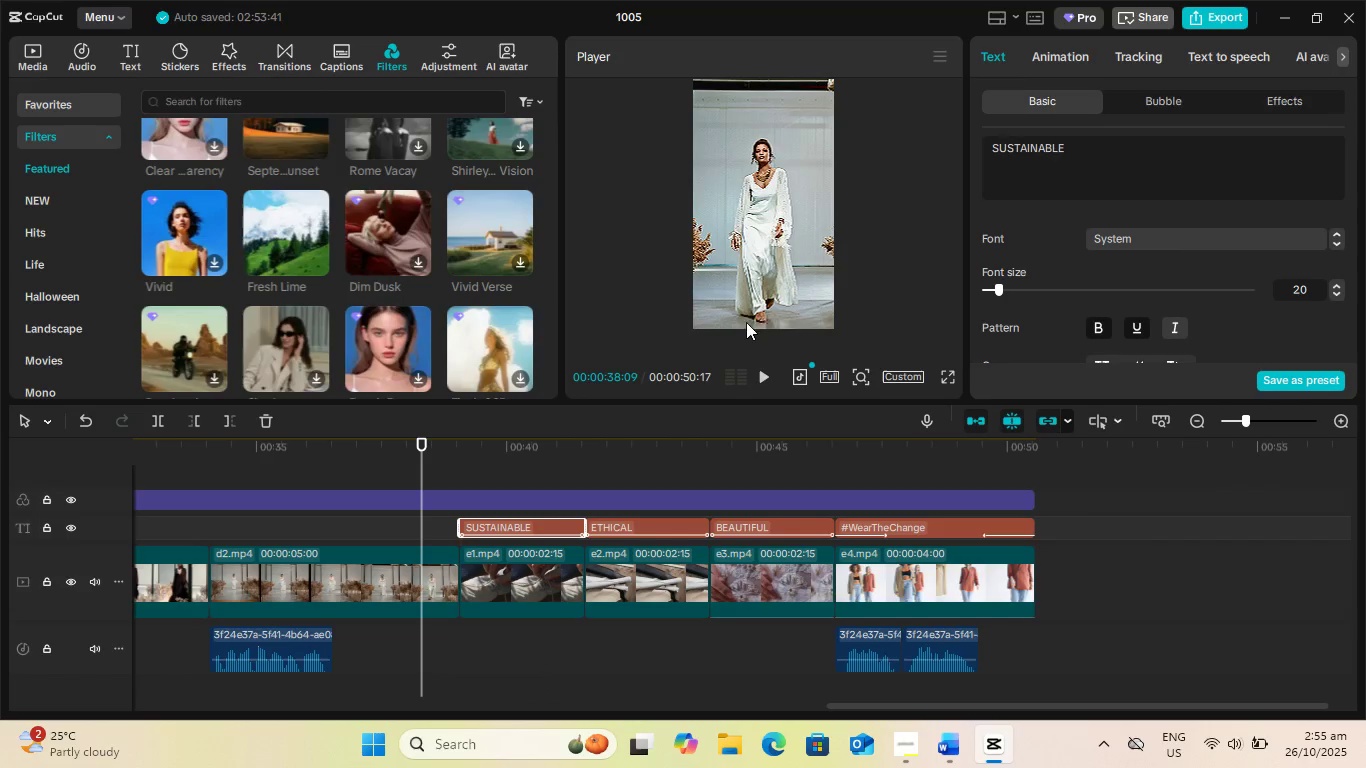 
key(Space)
 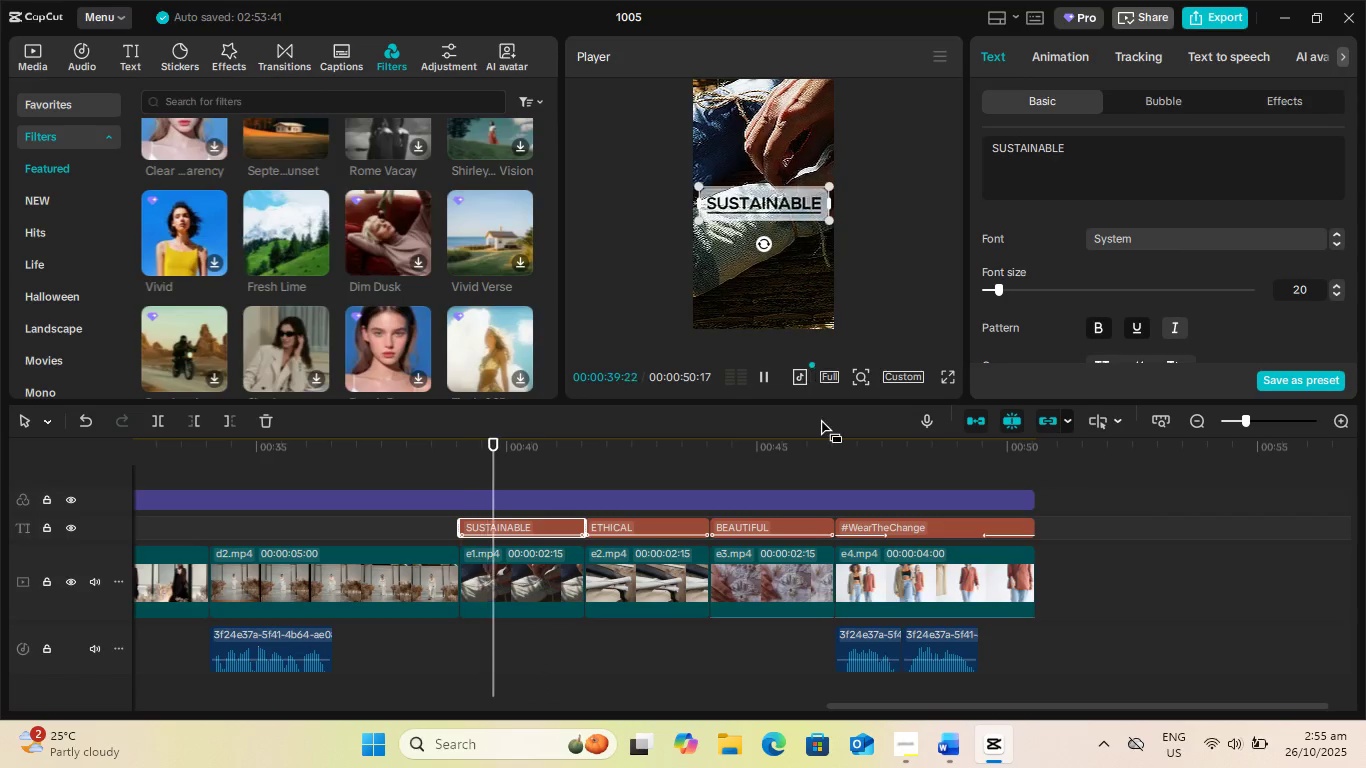 
key(Space)
 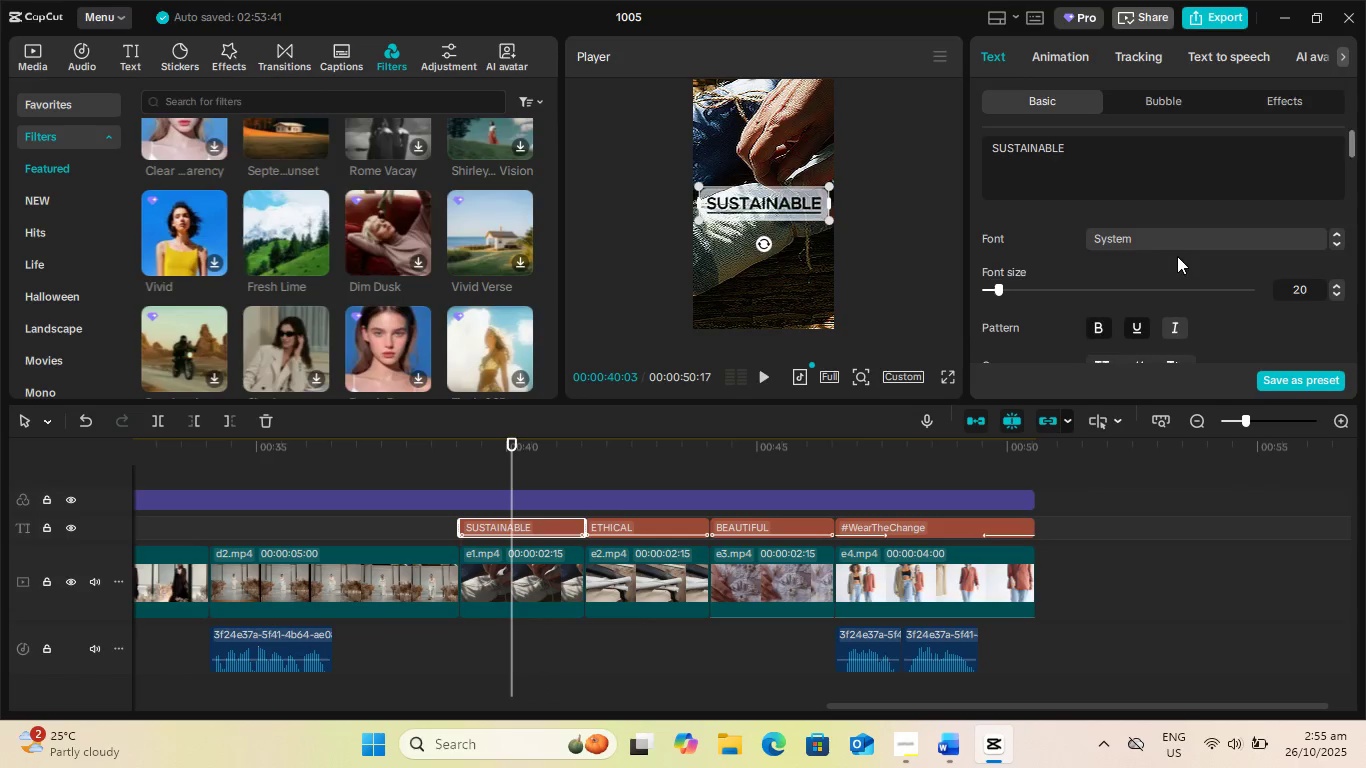 
scroll: coordinate [1162, 262], scroll_direction: down, amount: 5.0
 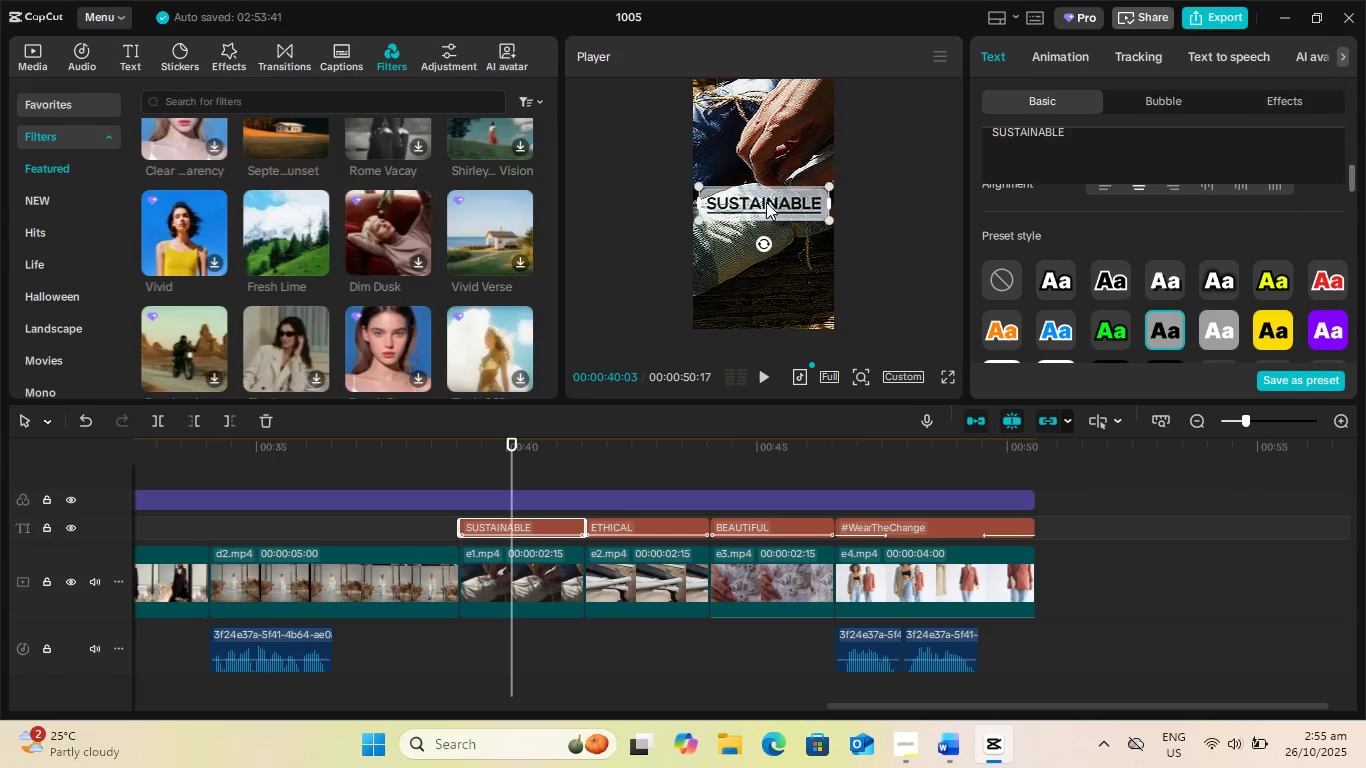 
left_click_drag(start_coordinate=[766, 202], to_coordinate=[767, 273])
 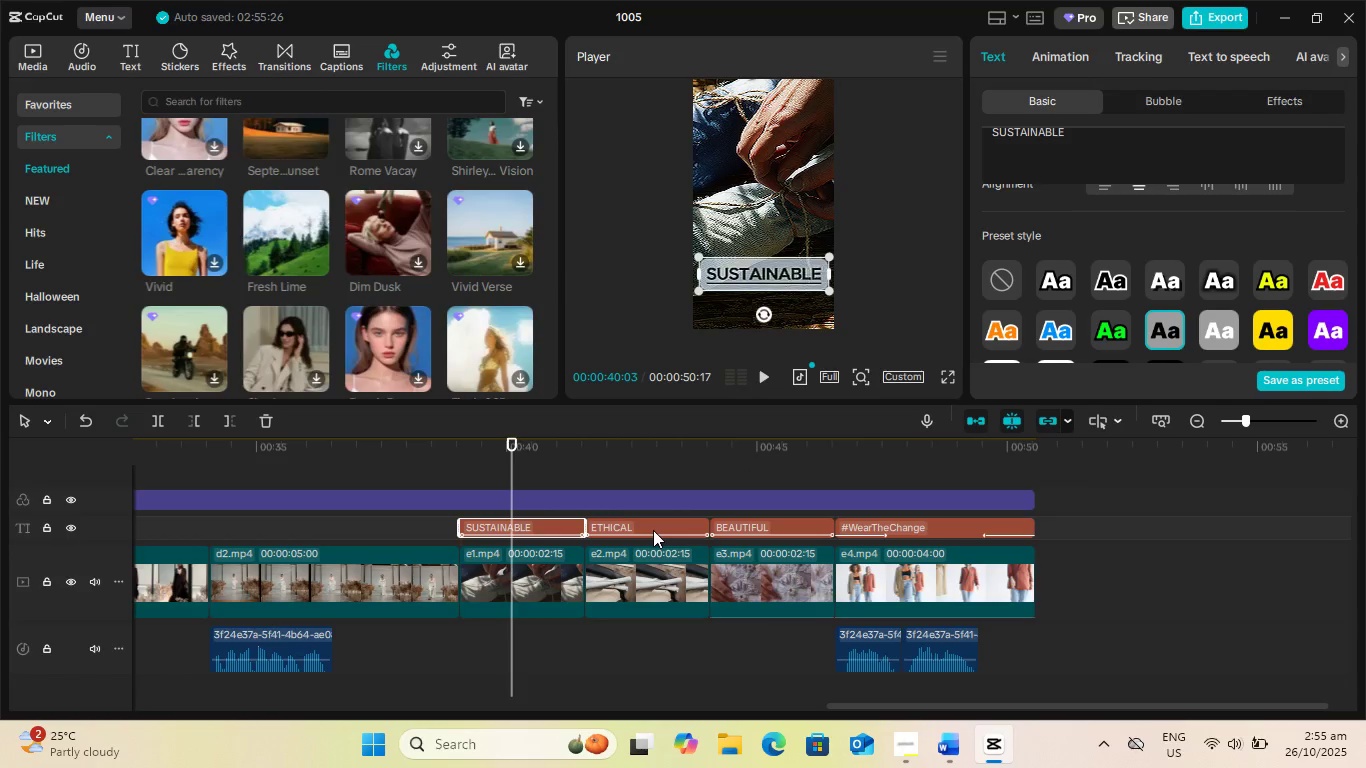 
left_click([653, 529])
 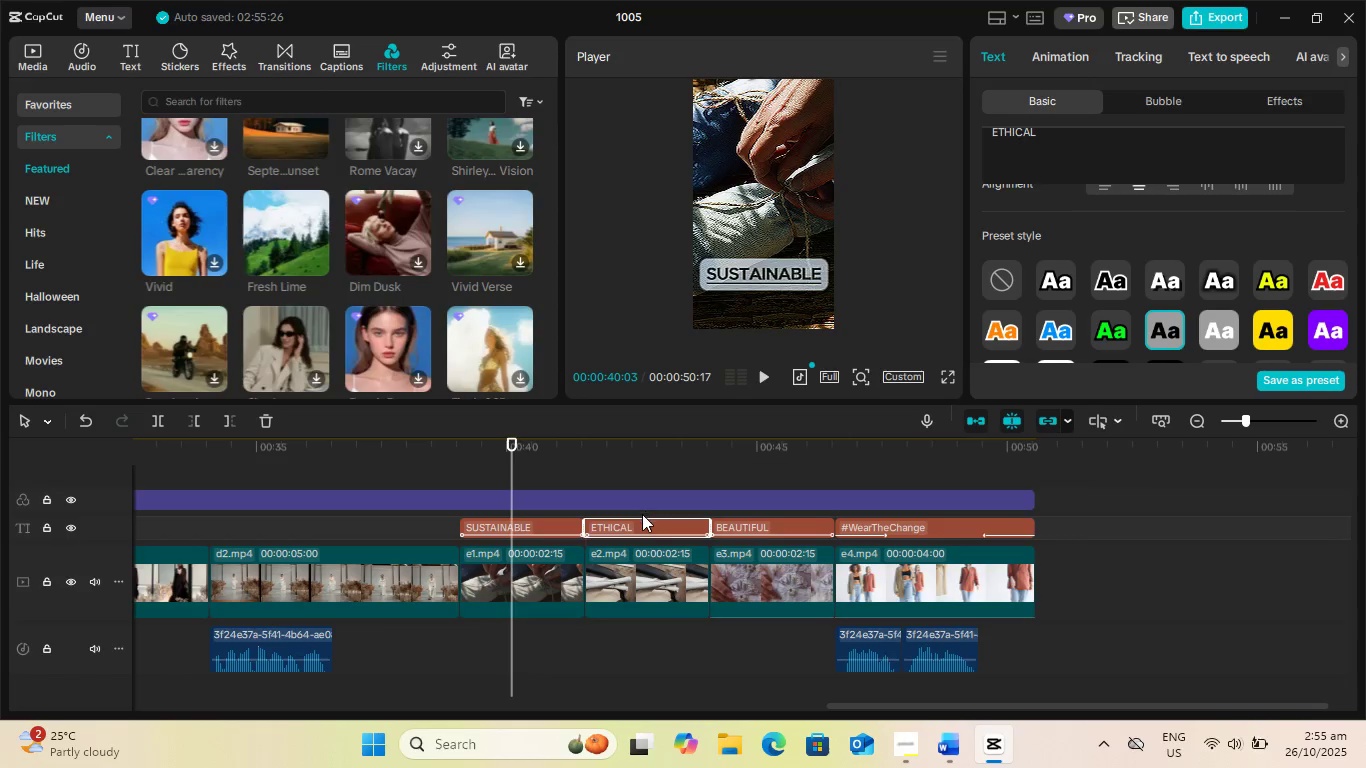 
key(Space)
 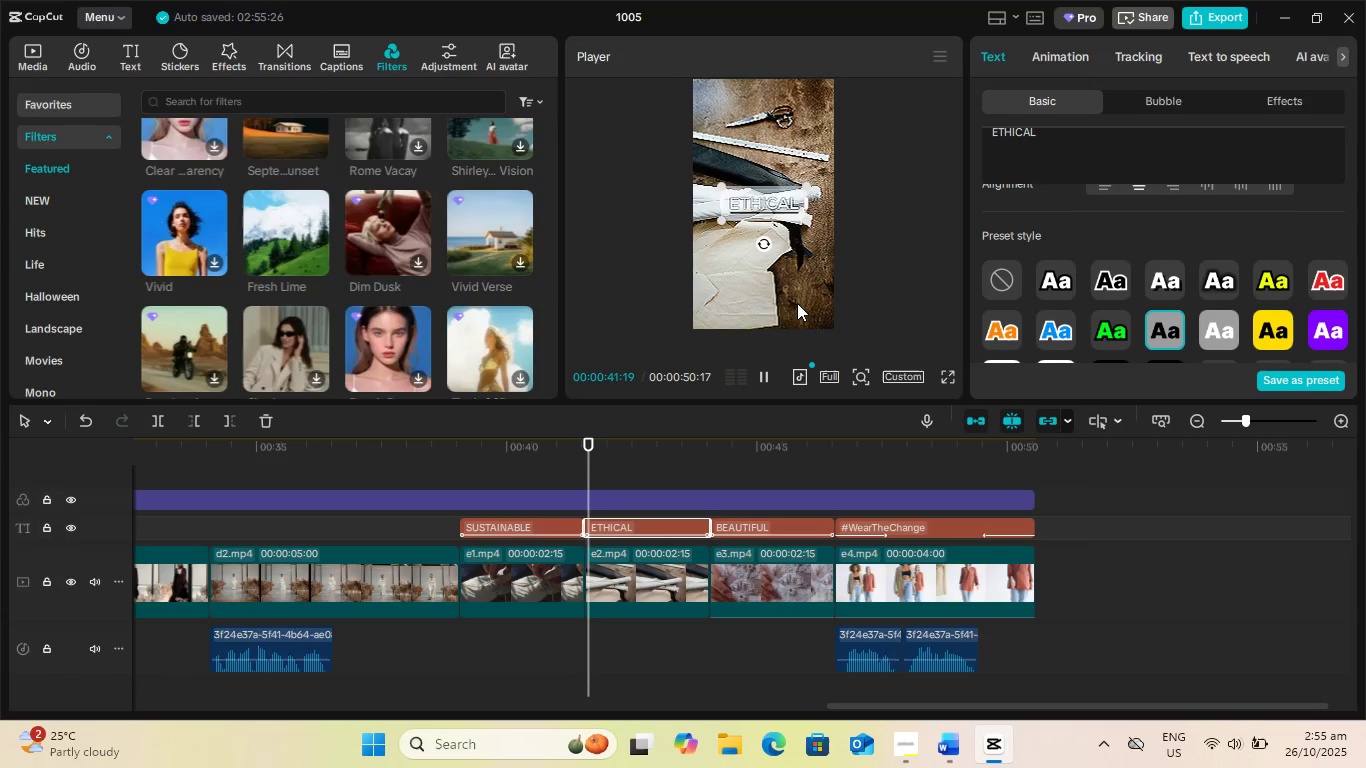 
key(Space)
 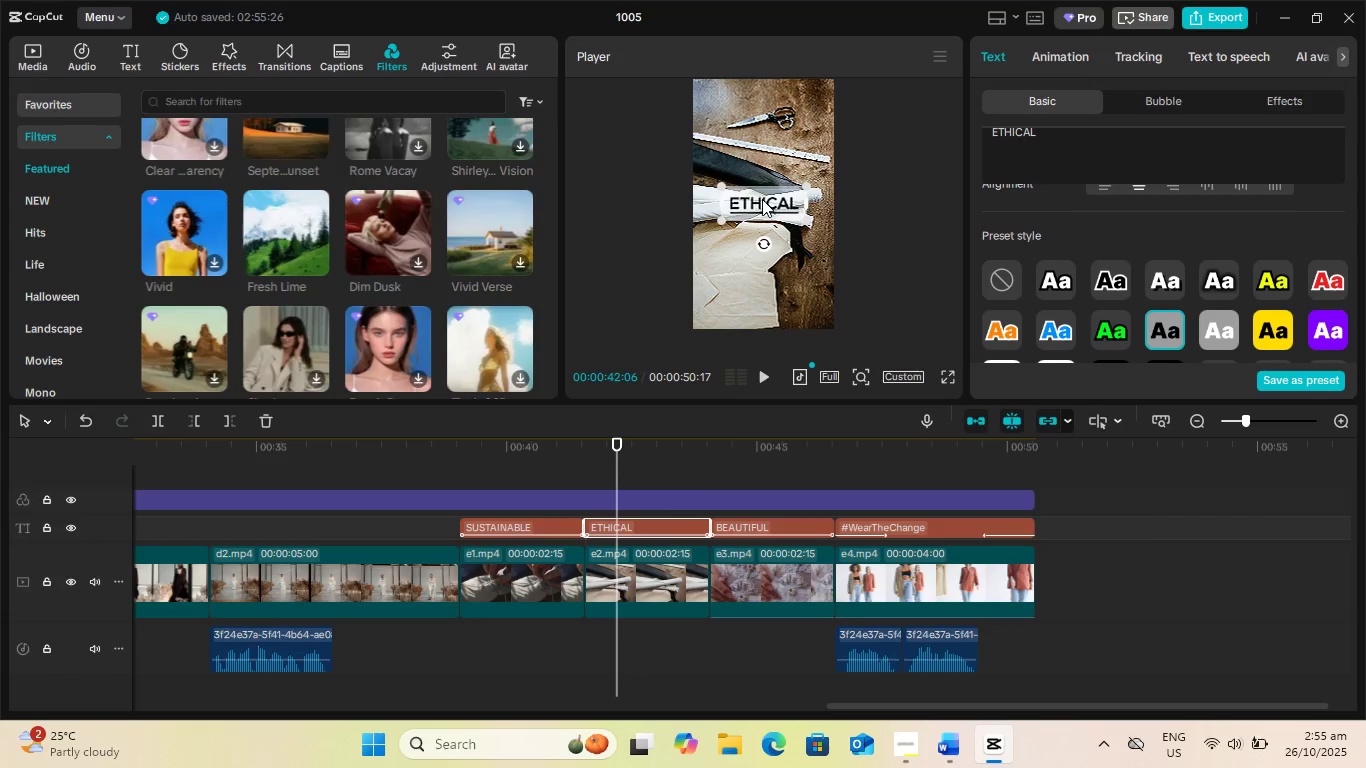 
left_click_drag(start_coordinate=[762, 199], to_coordinate=[759, 267])
 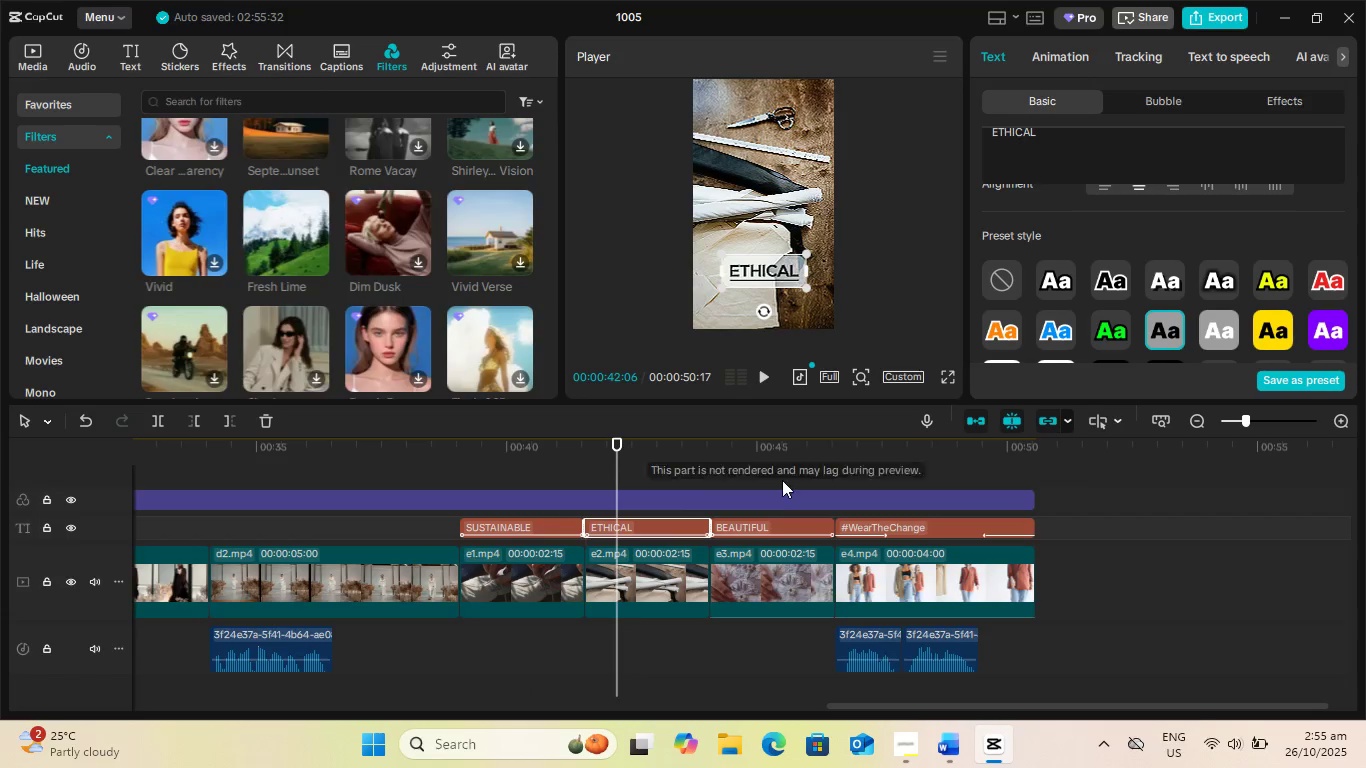 
key(Space)
 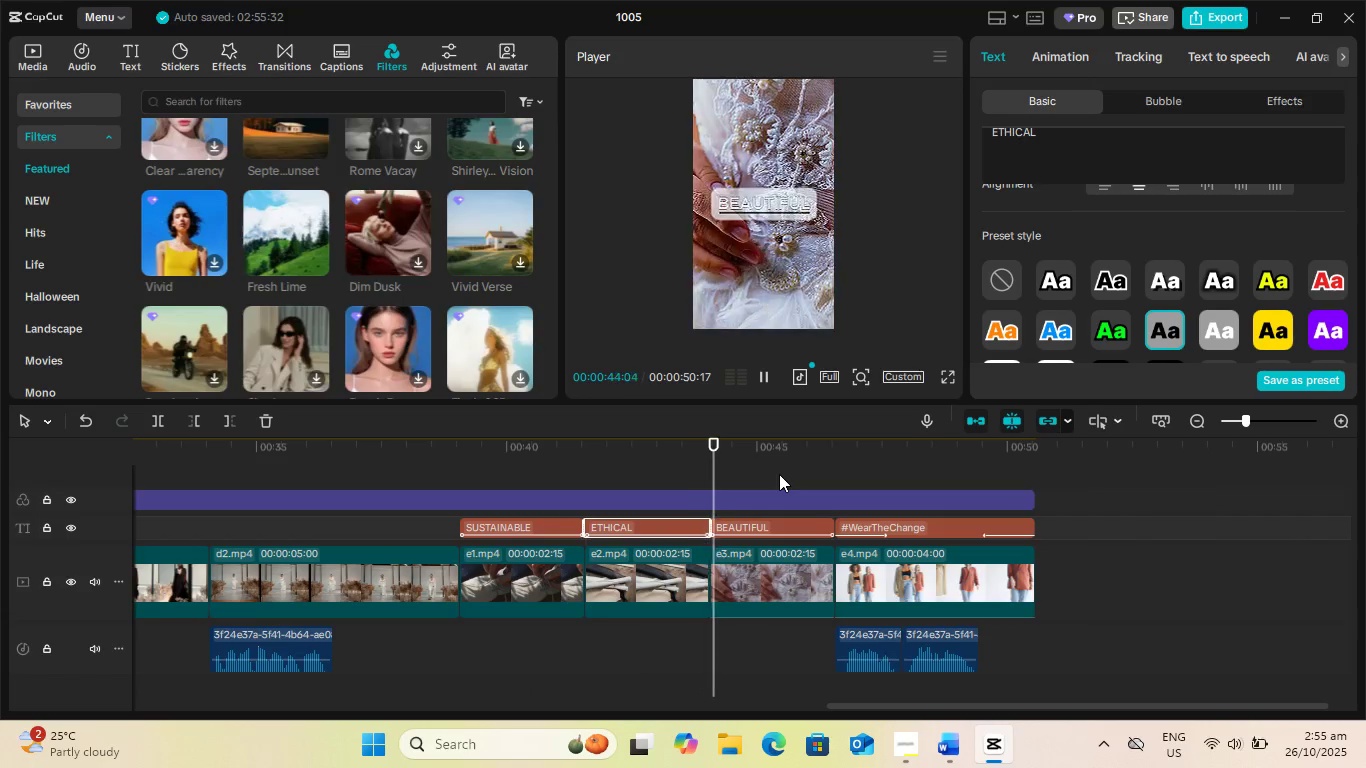 
key(Space)
 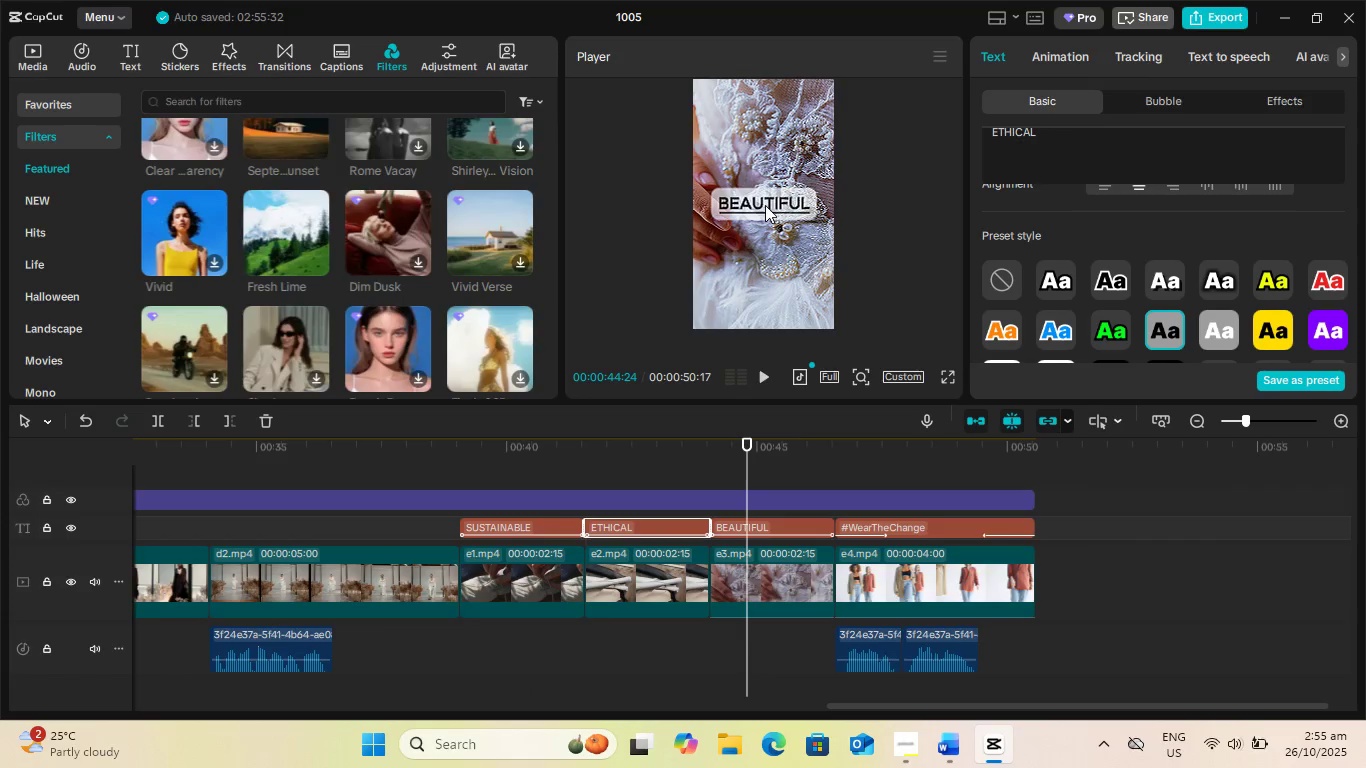 
left_click_drag(start_coordinate=[765, 205], to_coordinate=[767, 287])
 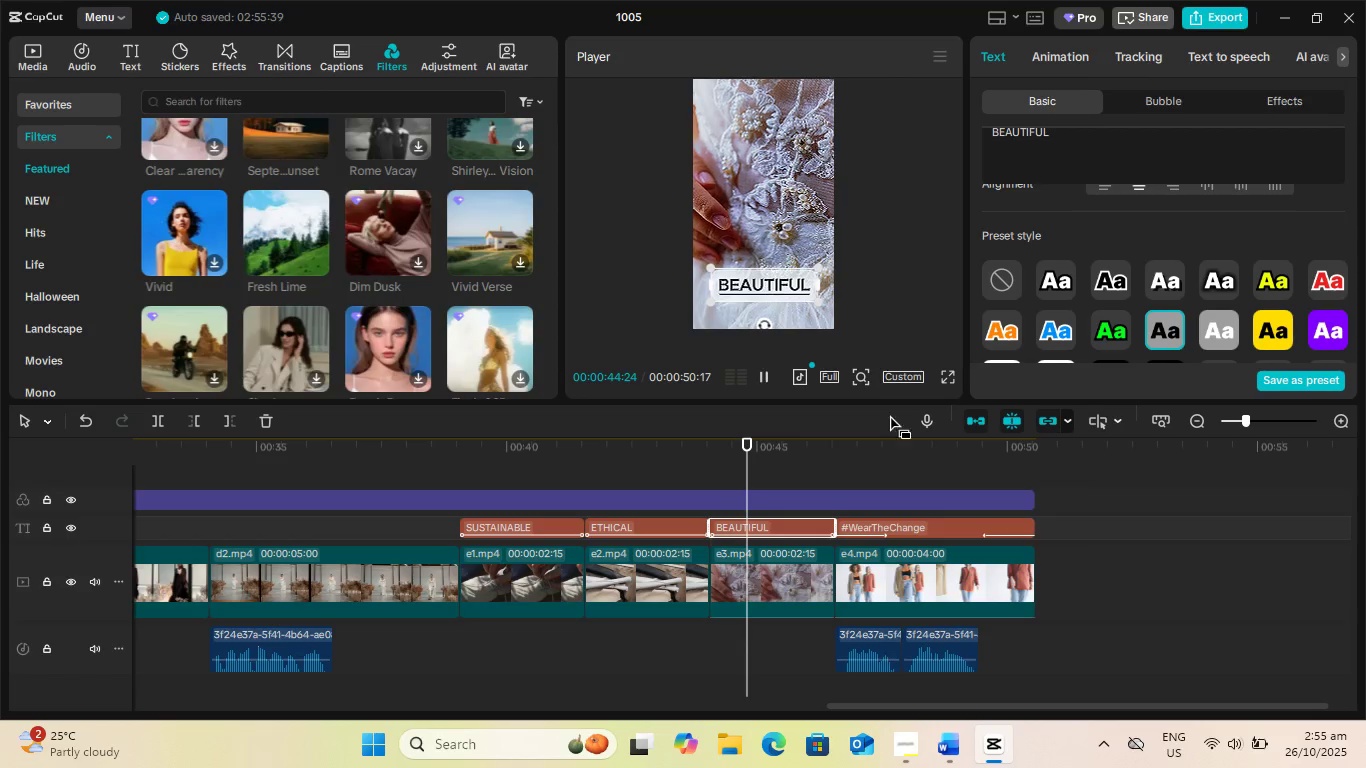 
key(Space)
 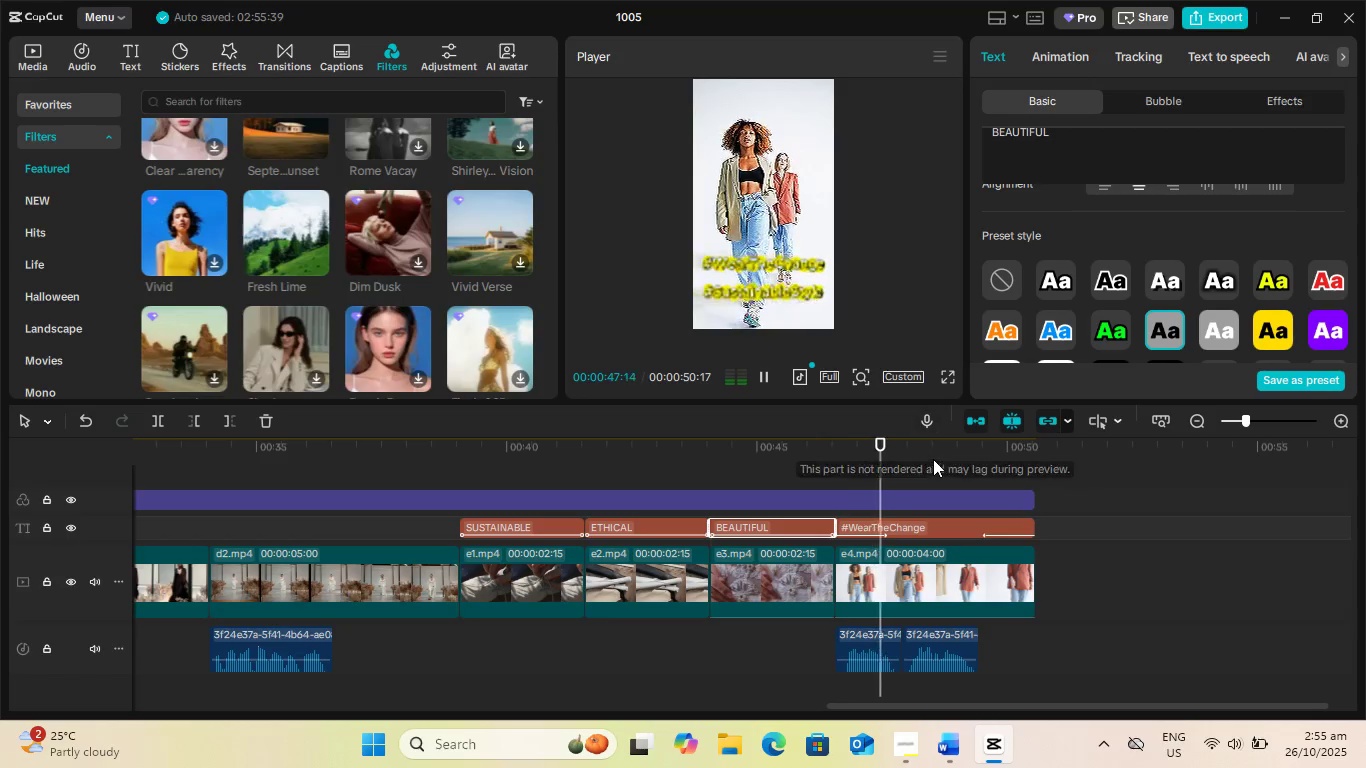 
key(Space)
 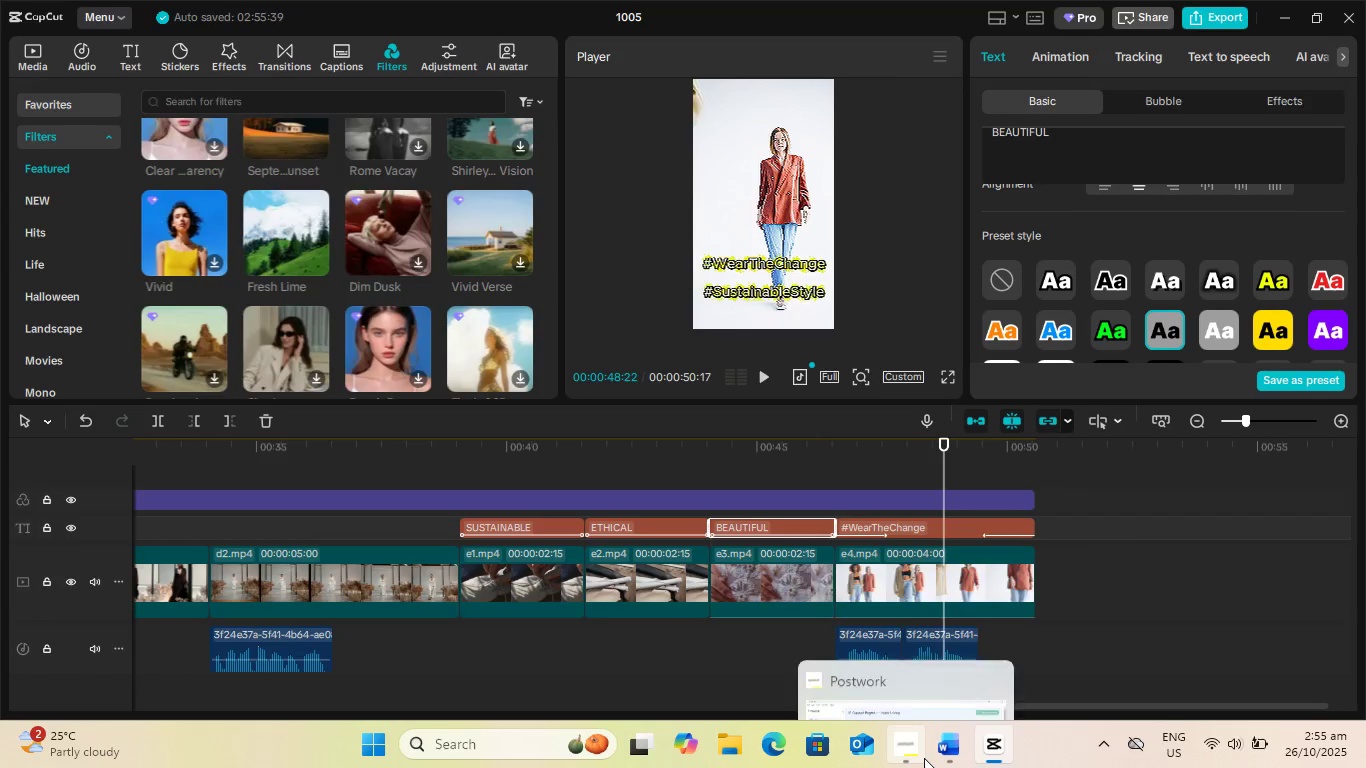 
left_click([924, 758])